 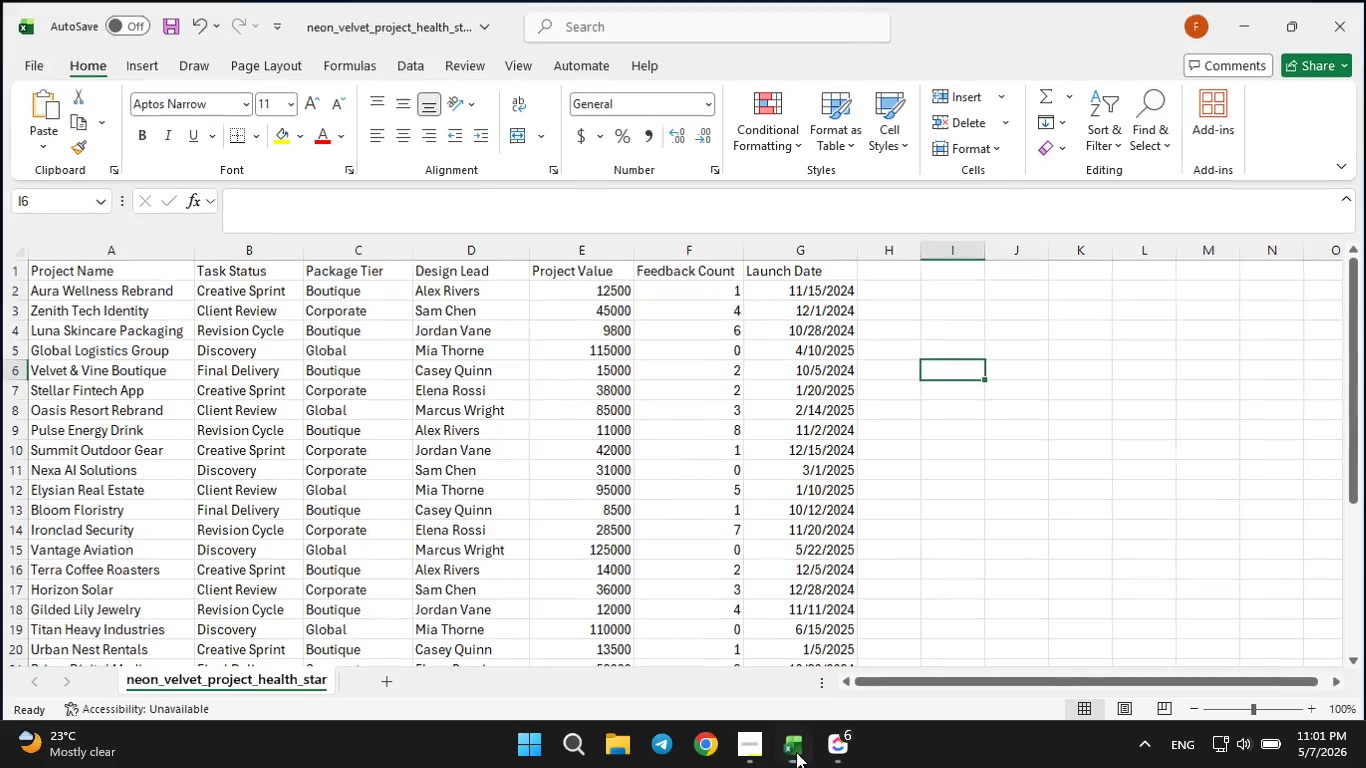 
left_click([796, 752])
 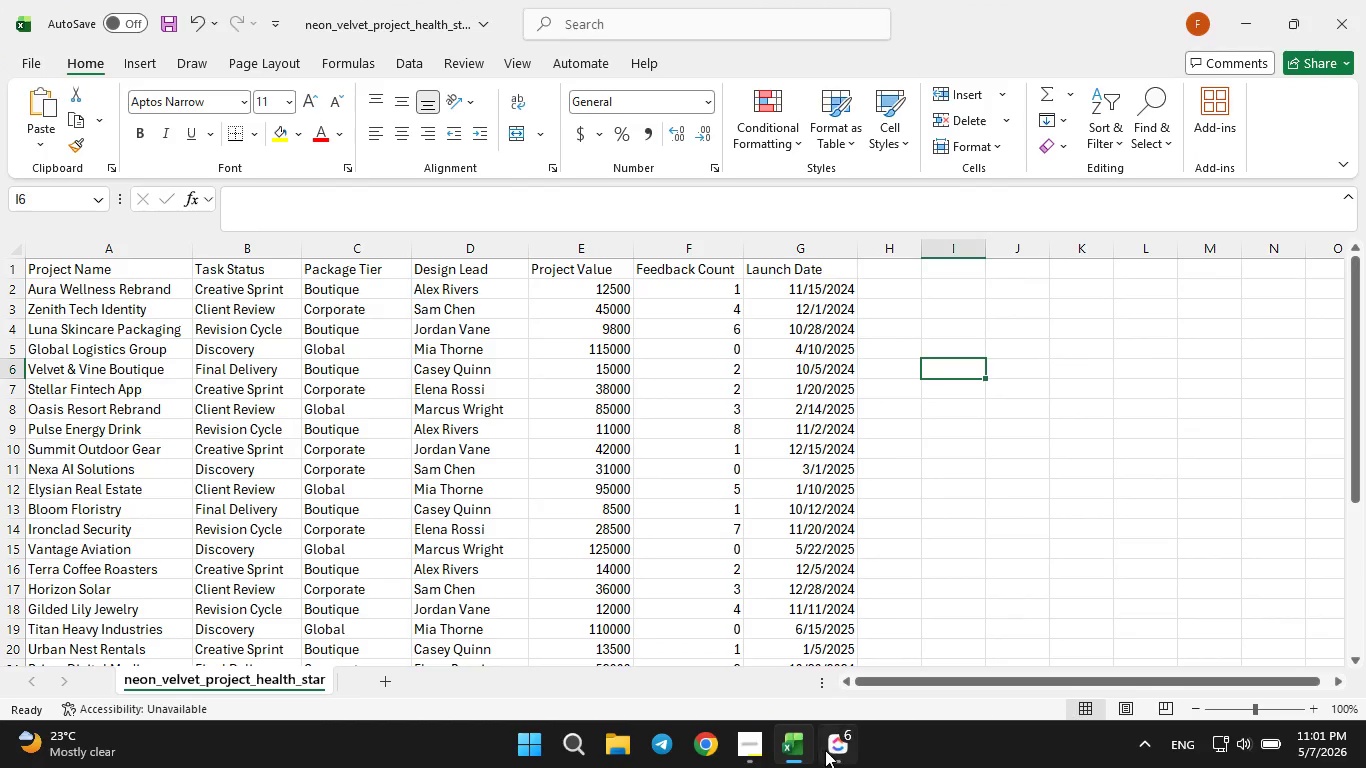 
left_click([825, 750])
 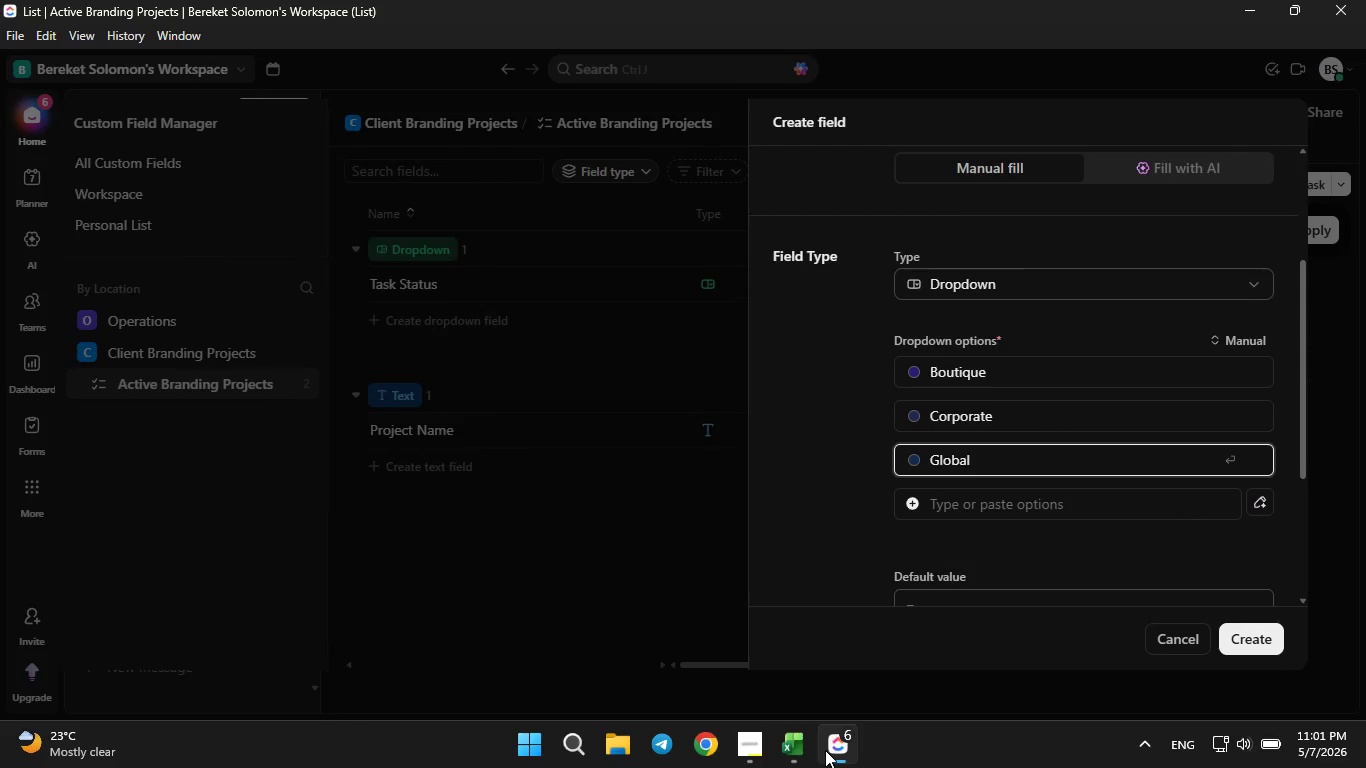 
left_click([825, 750])
 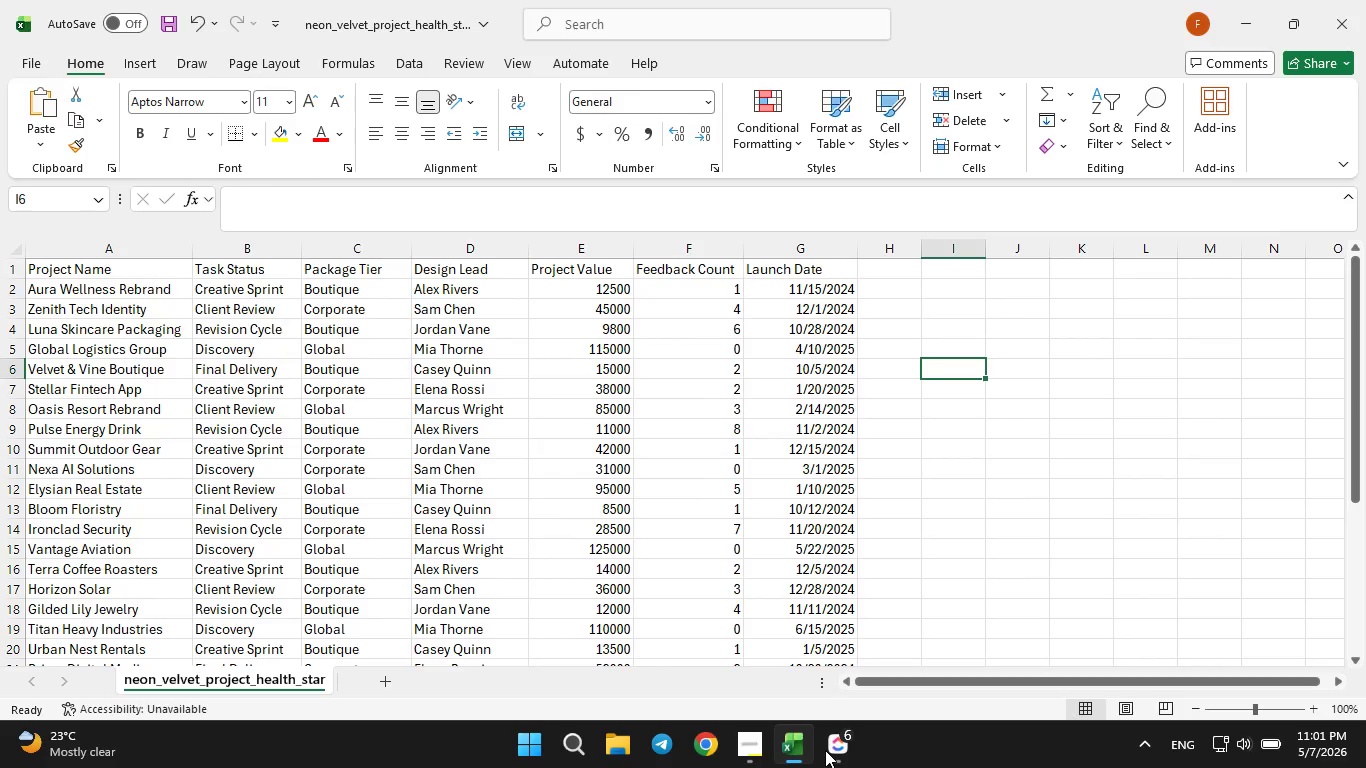 
left_click([825, 750])
 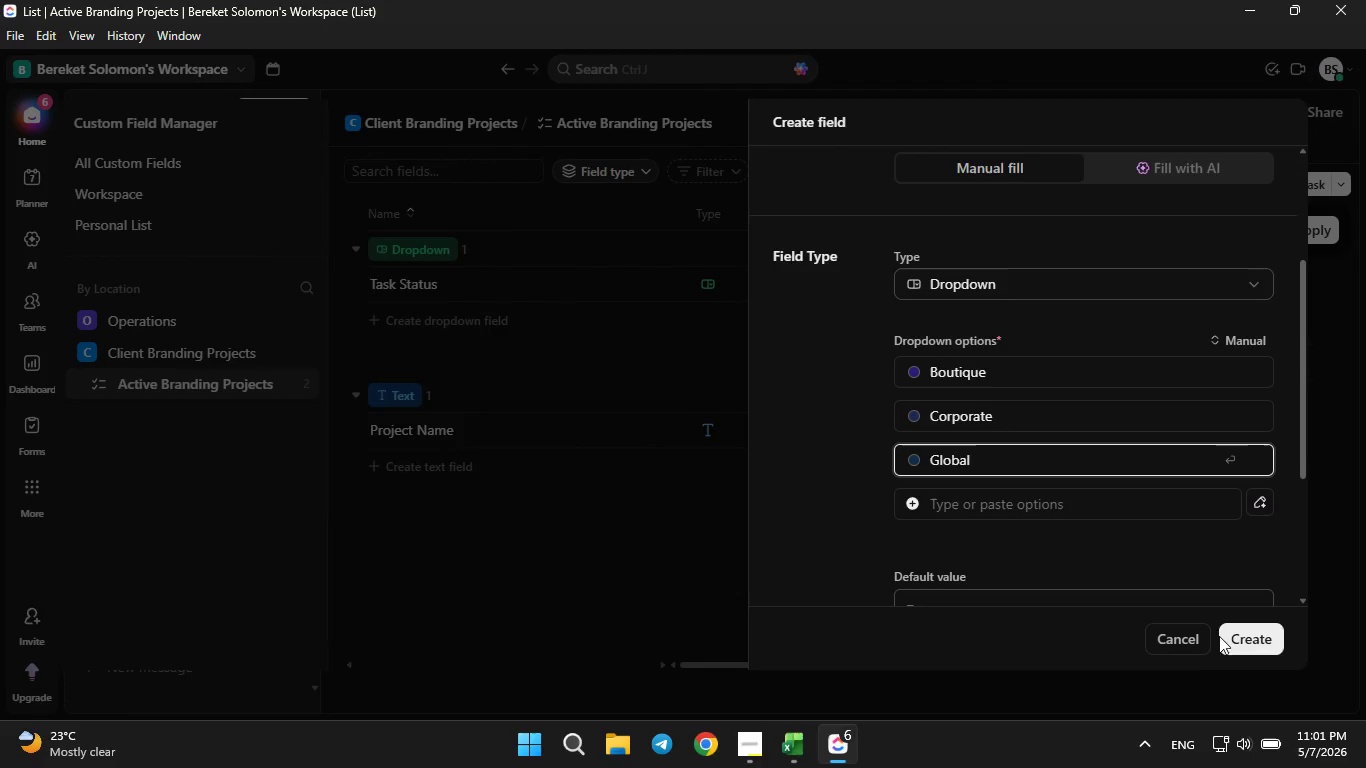 
left_click([1230, 642])
 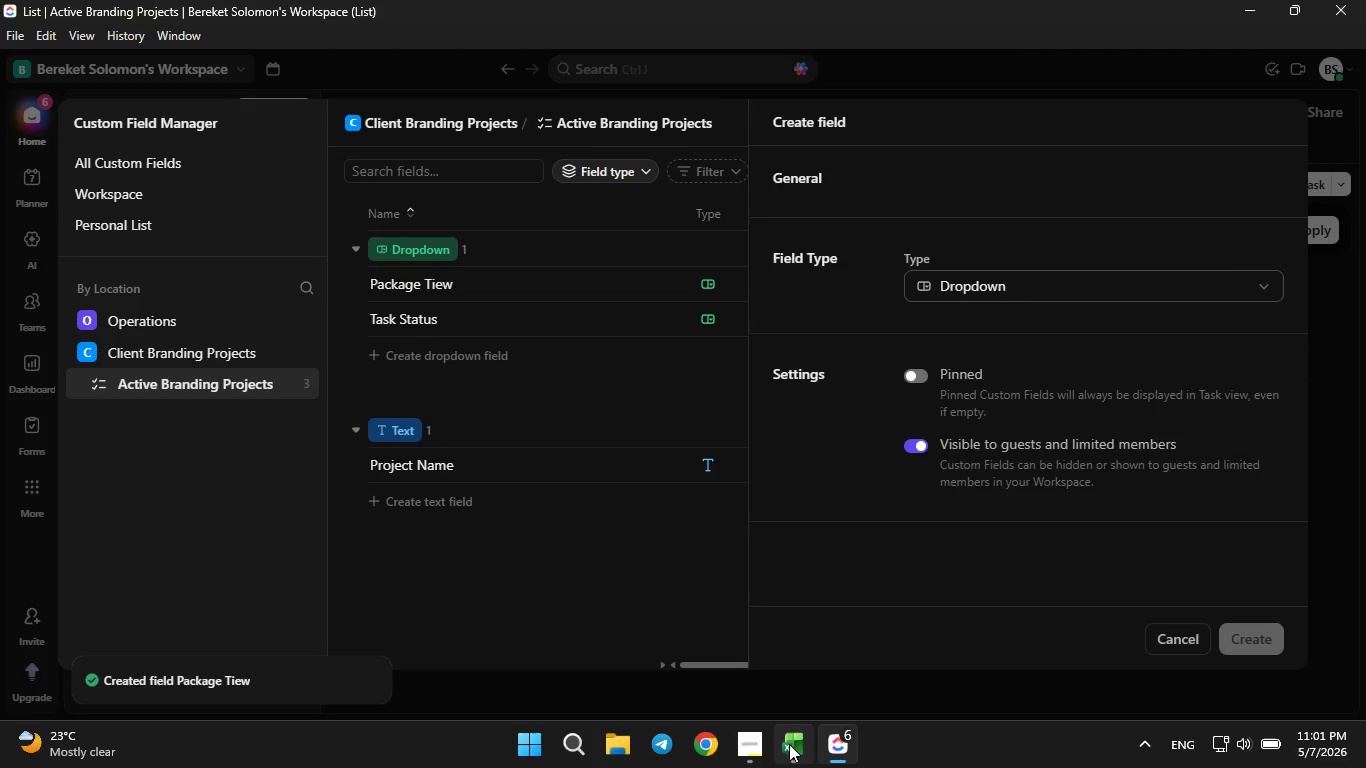 
left_click([789, 745])
 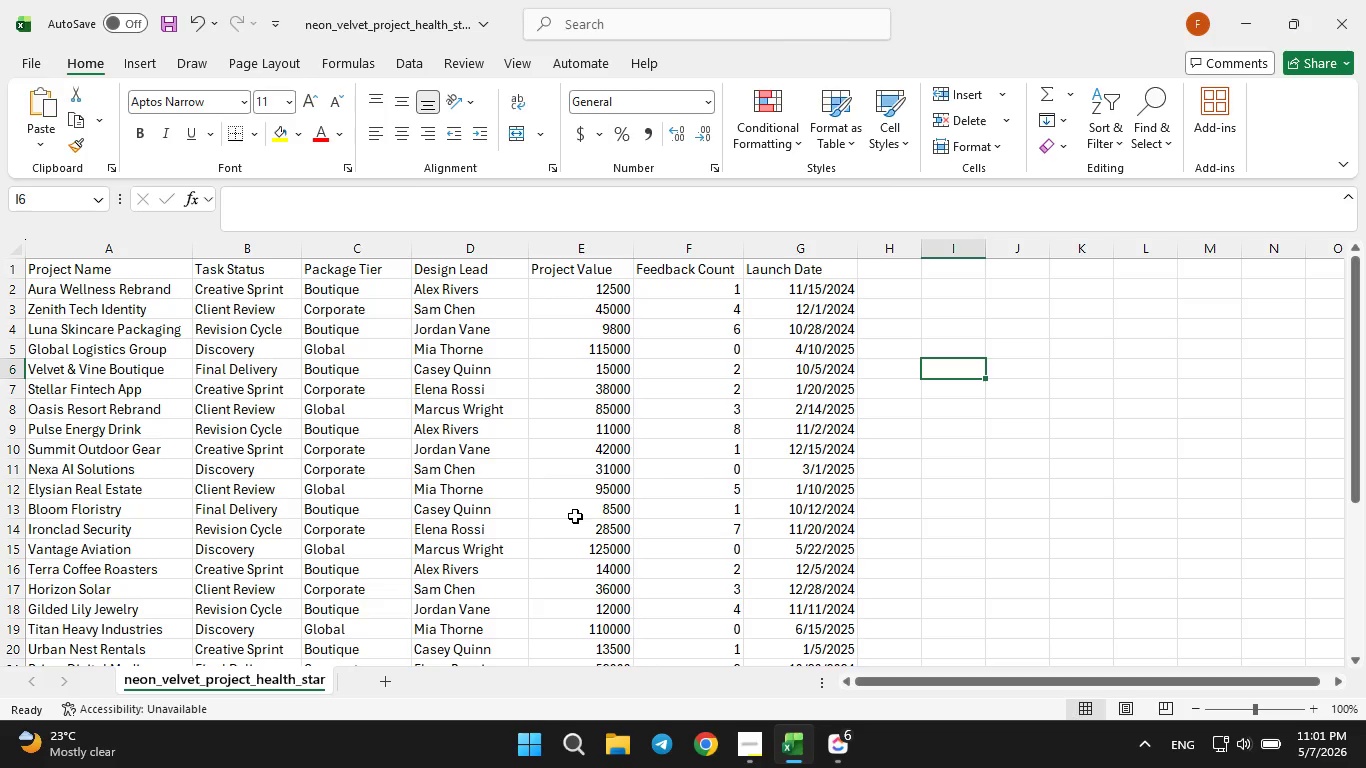 
wait(7.7)
 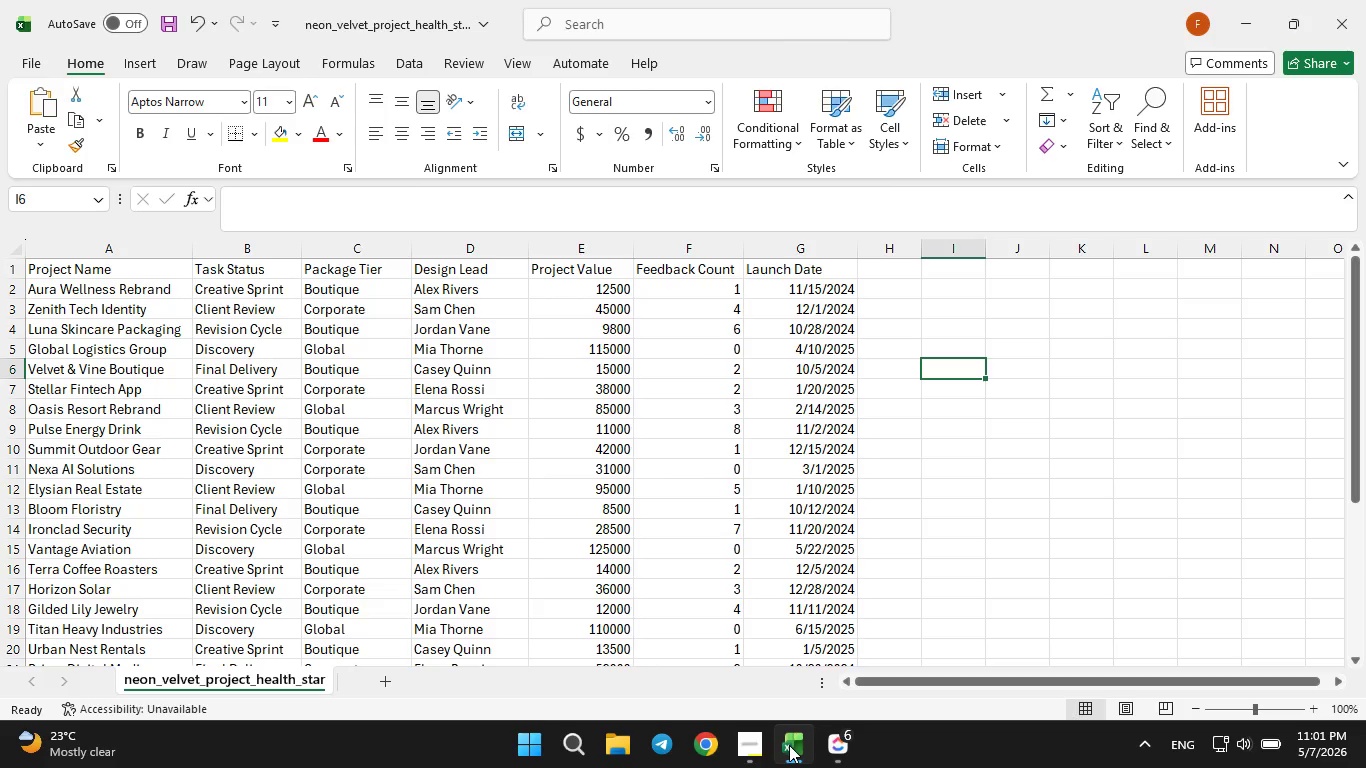 
left_click([455, 286])
 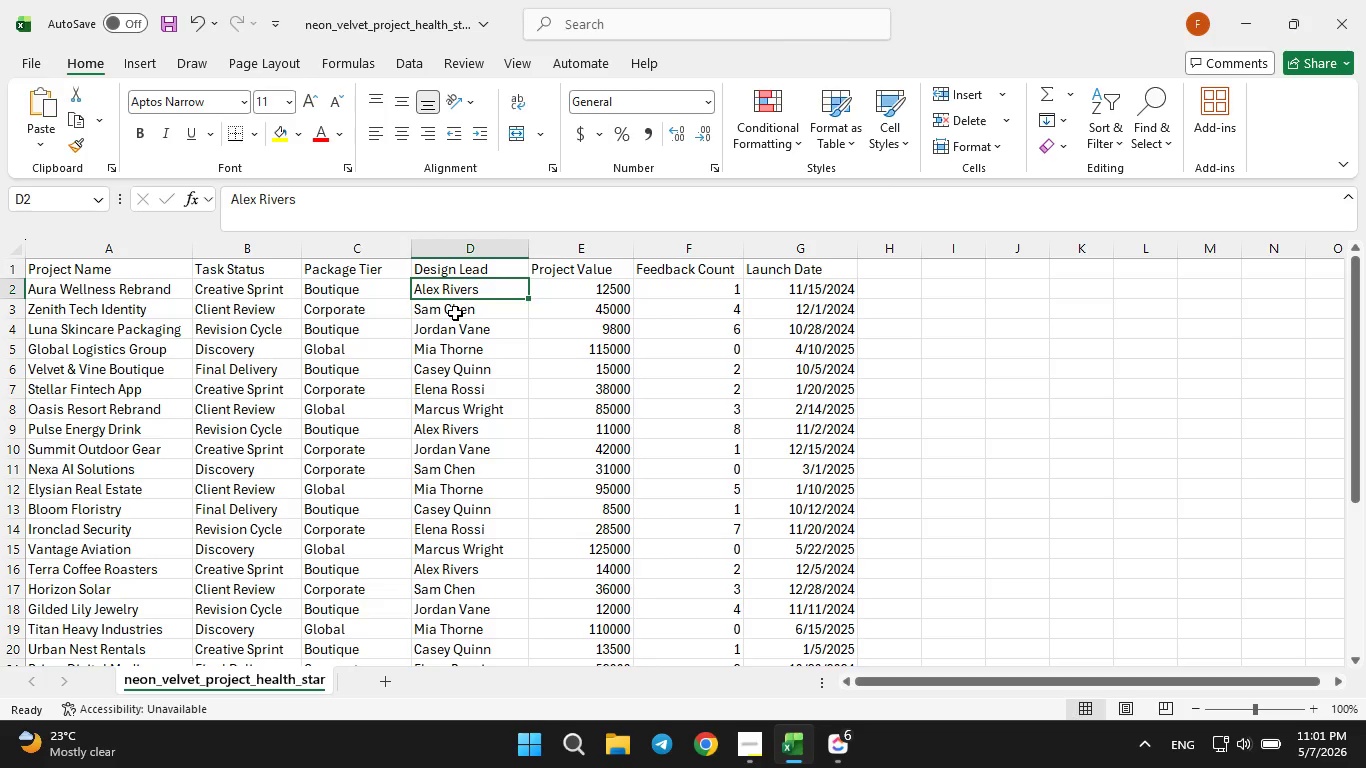 
left_click([455, 313])
 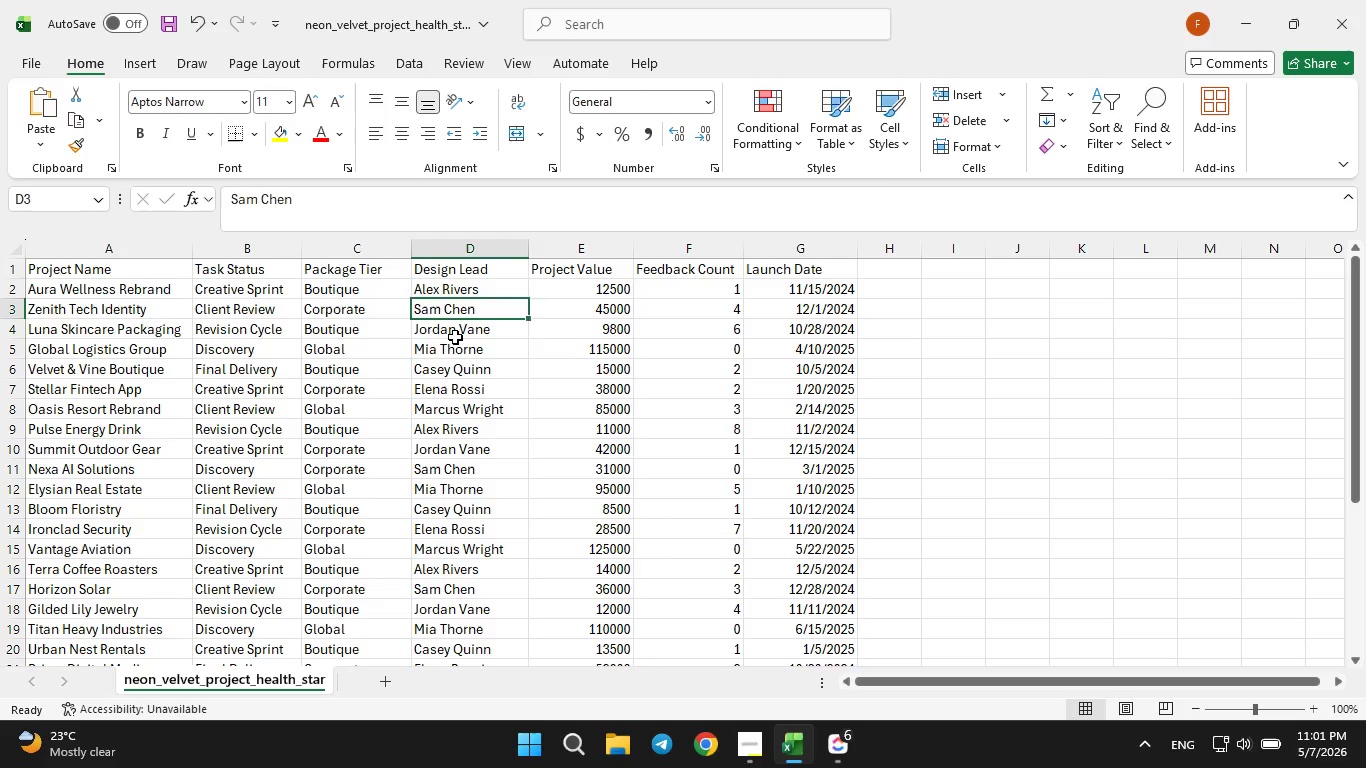 
left_click([455, 337])
 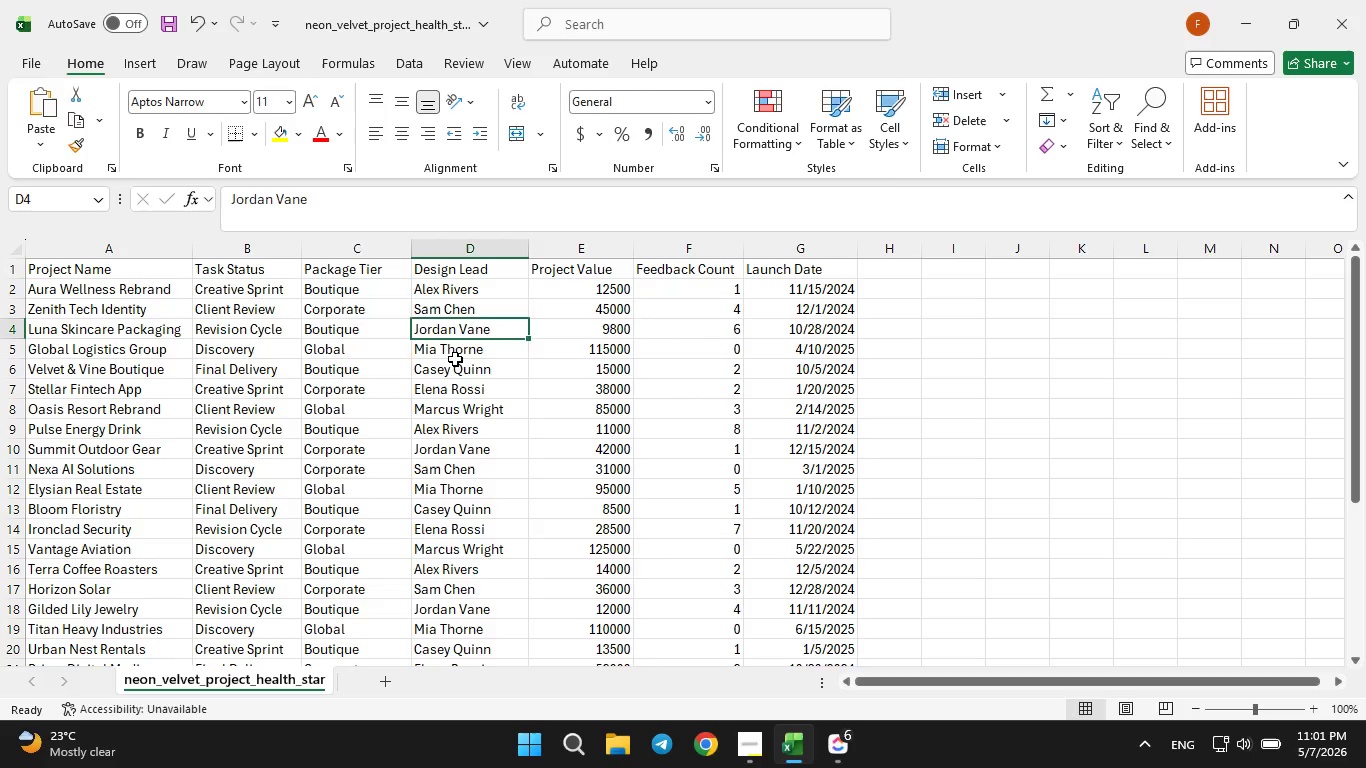 
left_click([455, 359])
 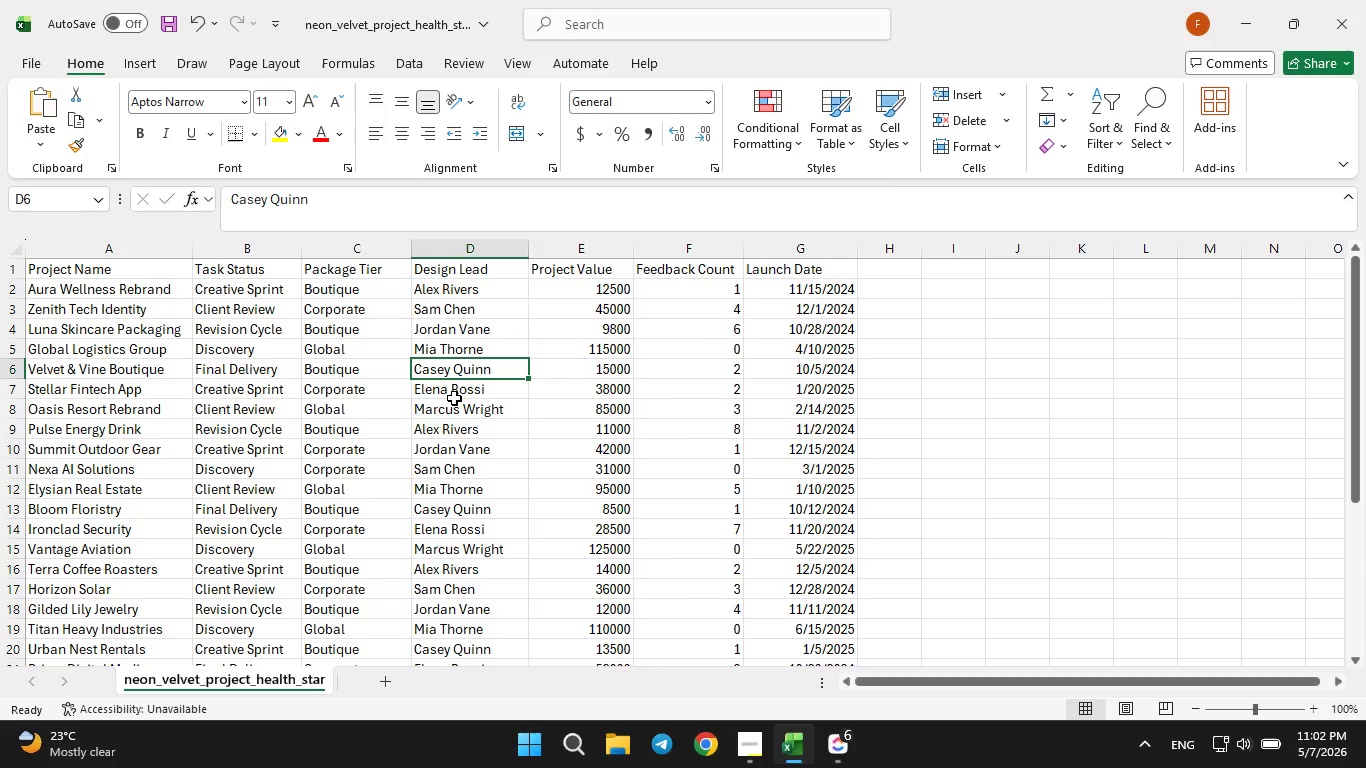 
left_click([454, 398])
 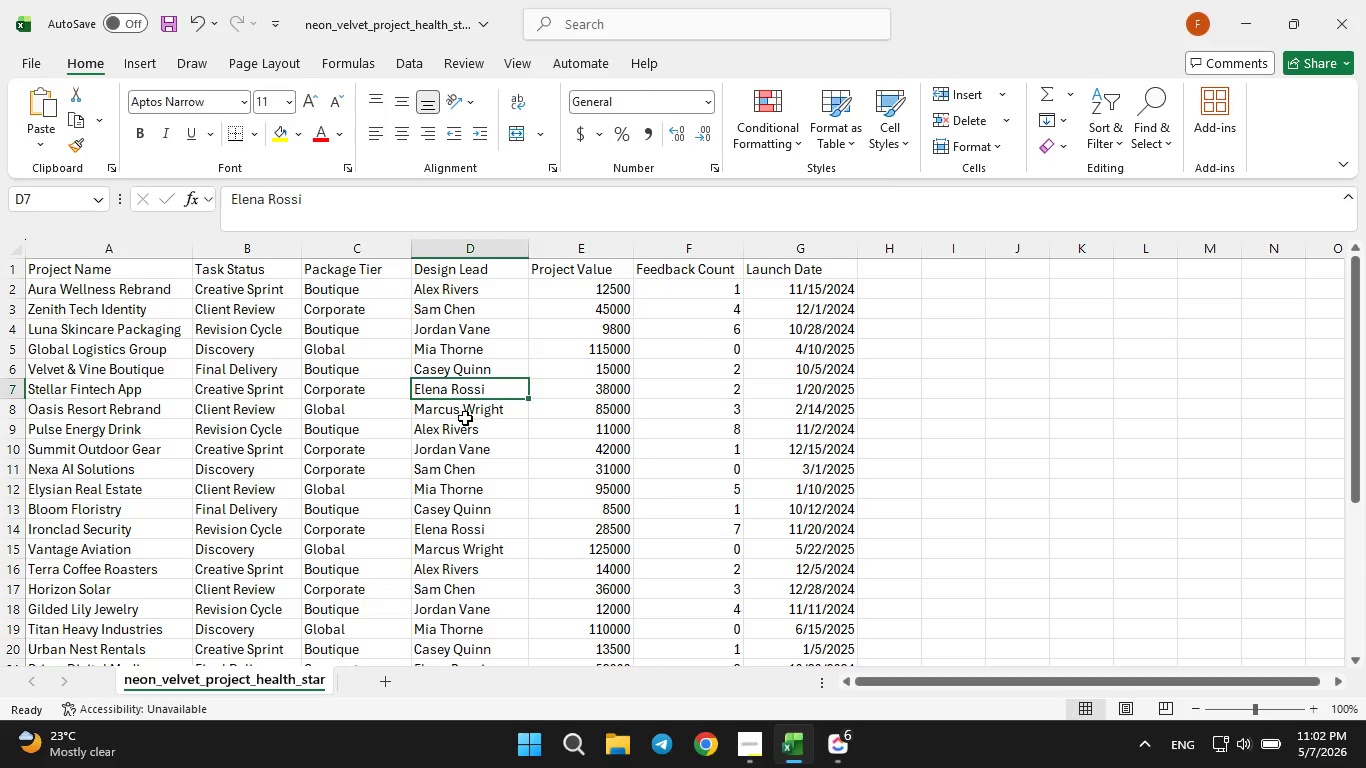 
left_click([465, 418])
 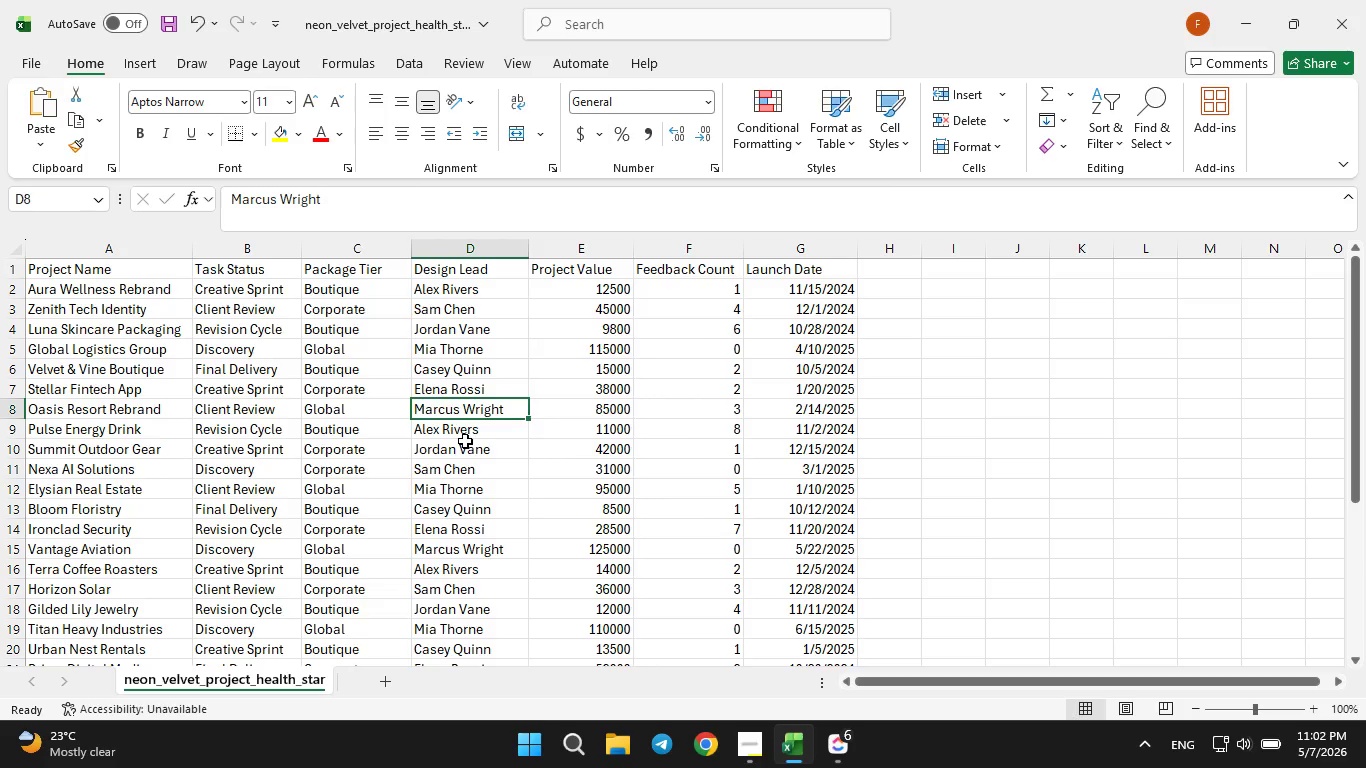 
left_click([465, 441])
 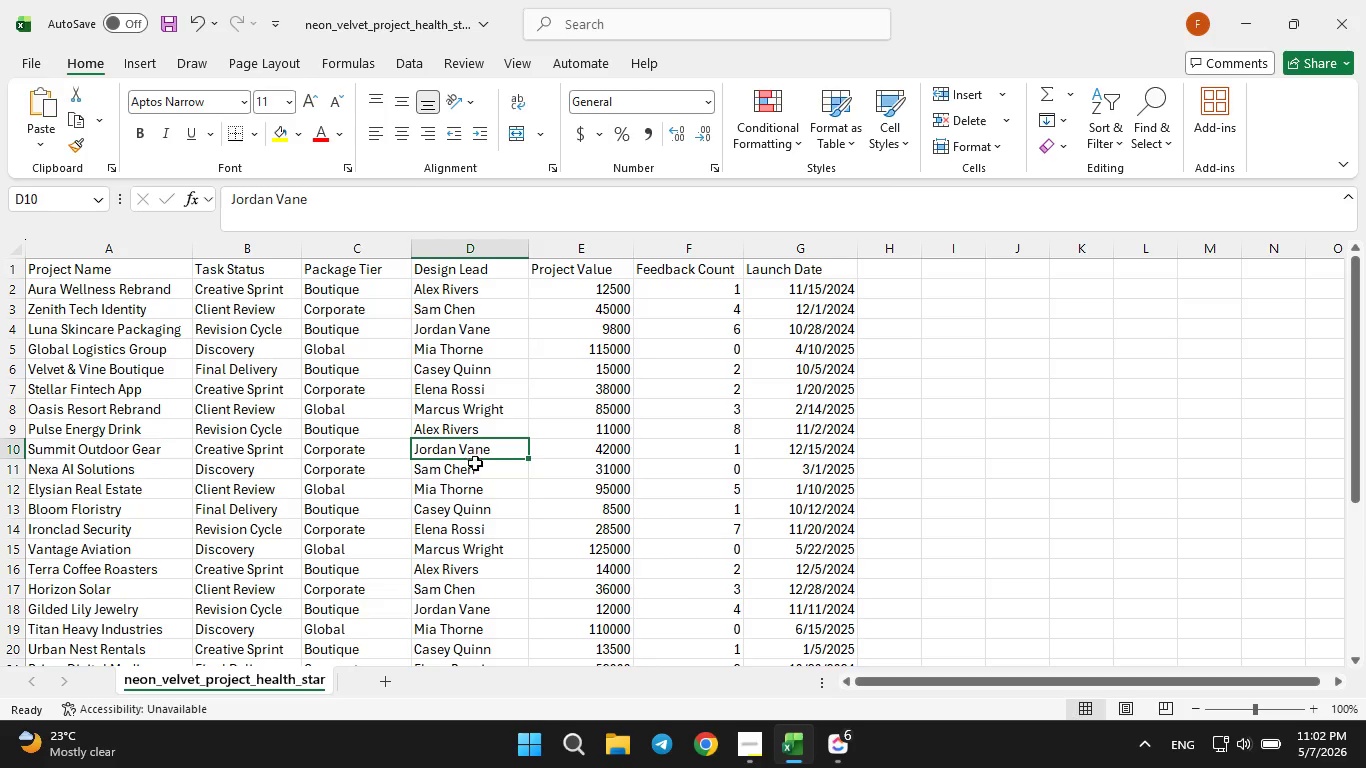 
left_click([482, 474])
 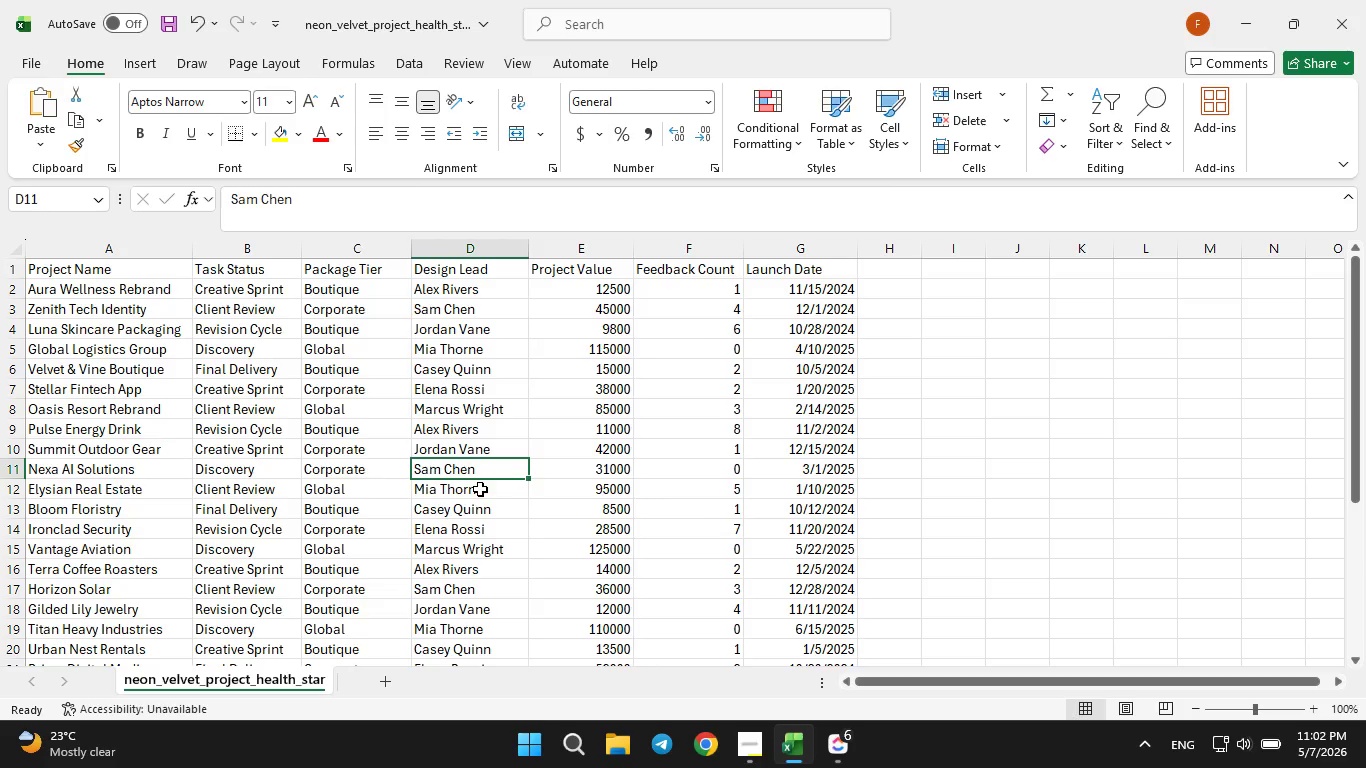 
left_click([480, 489])
 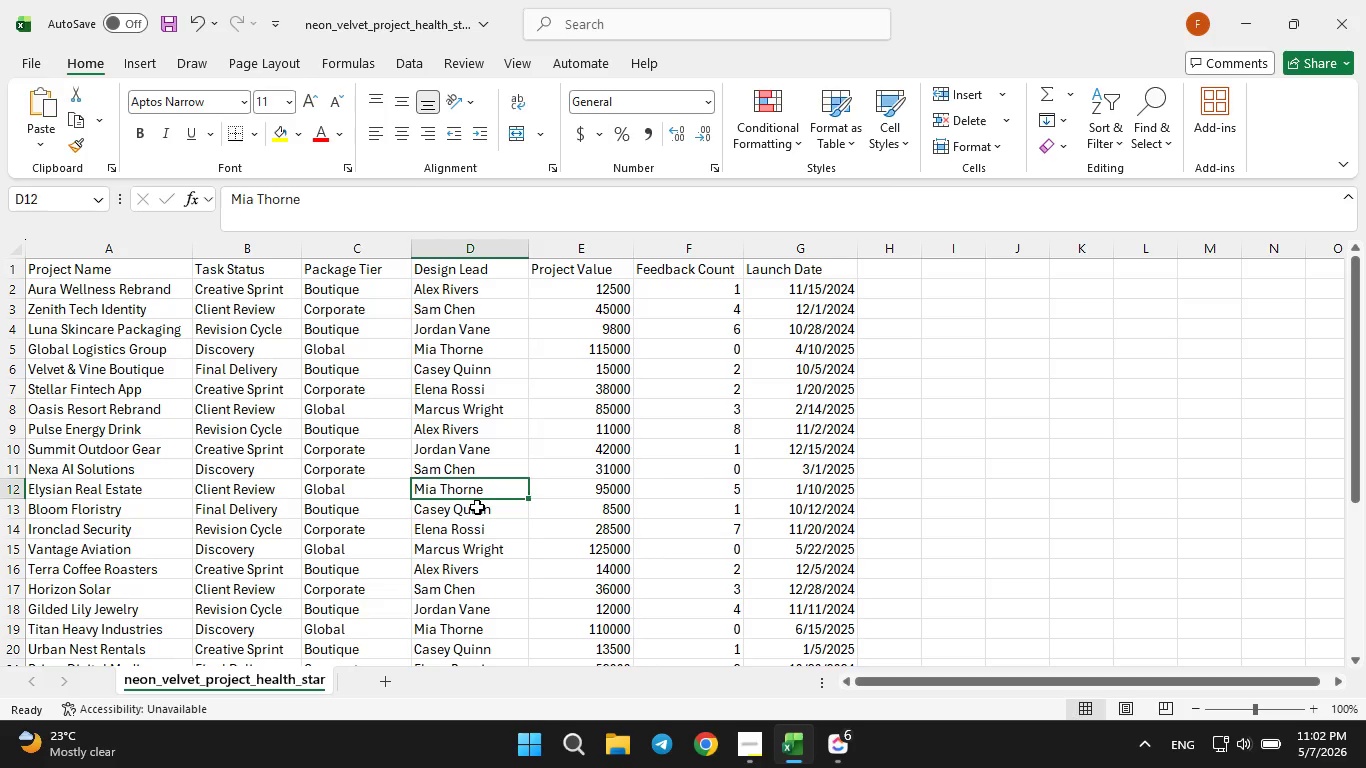 
left_click([477, 507])
 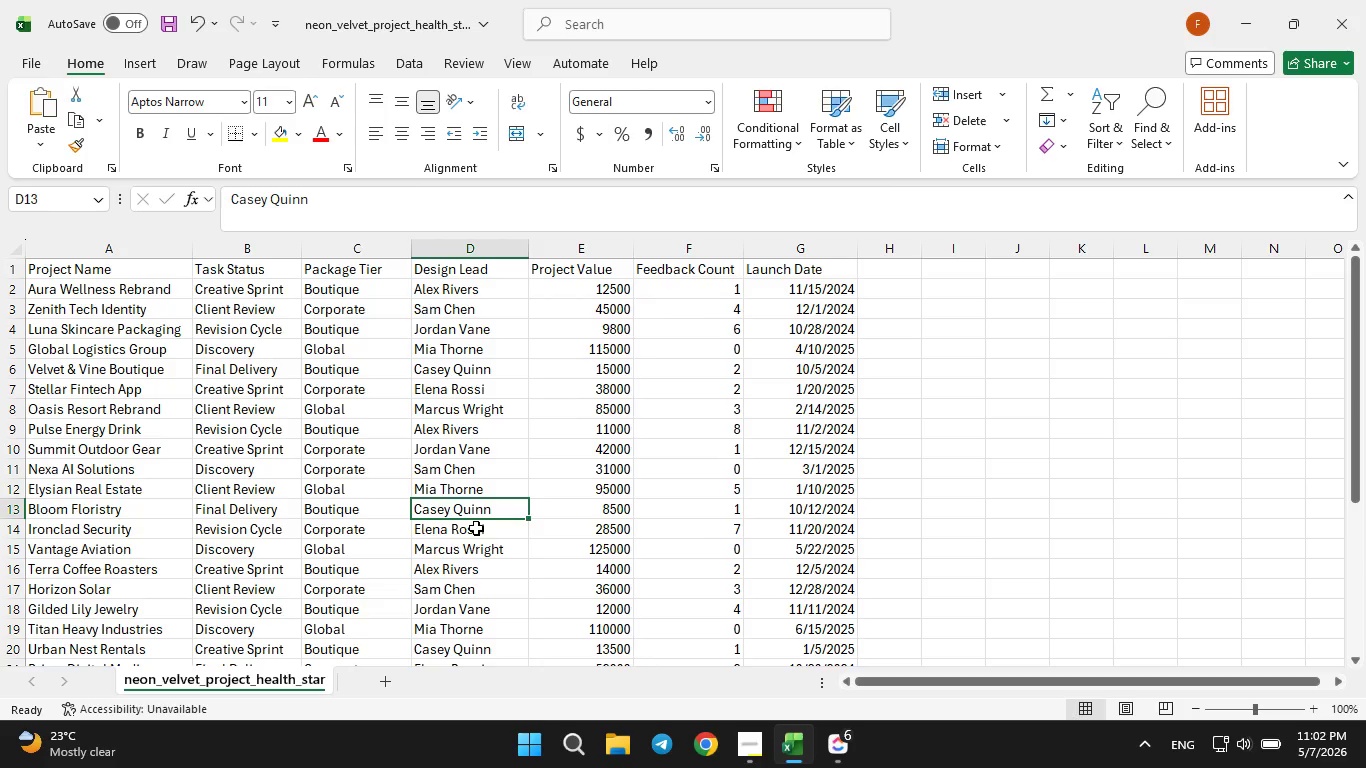 
left_click([476, 528])
 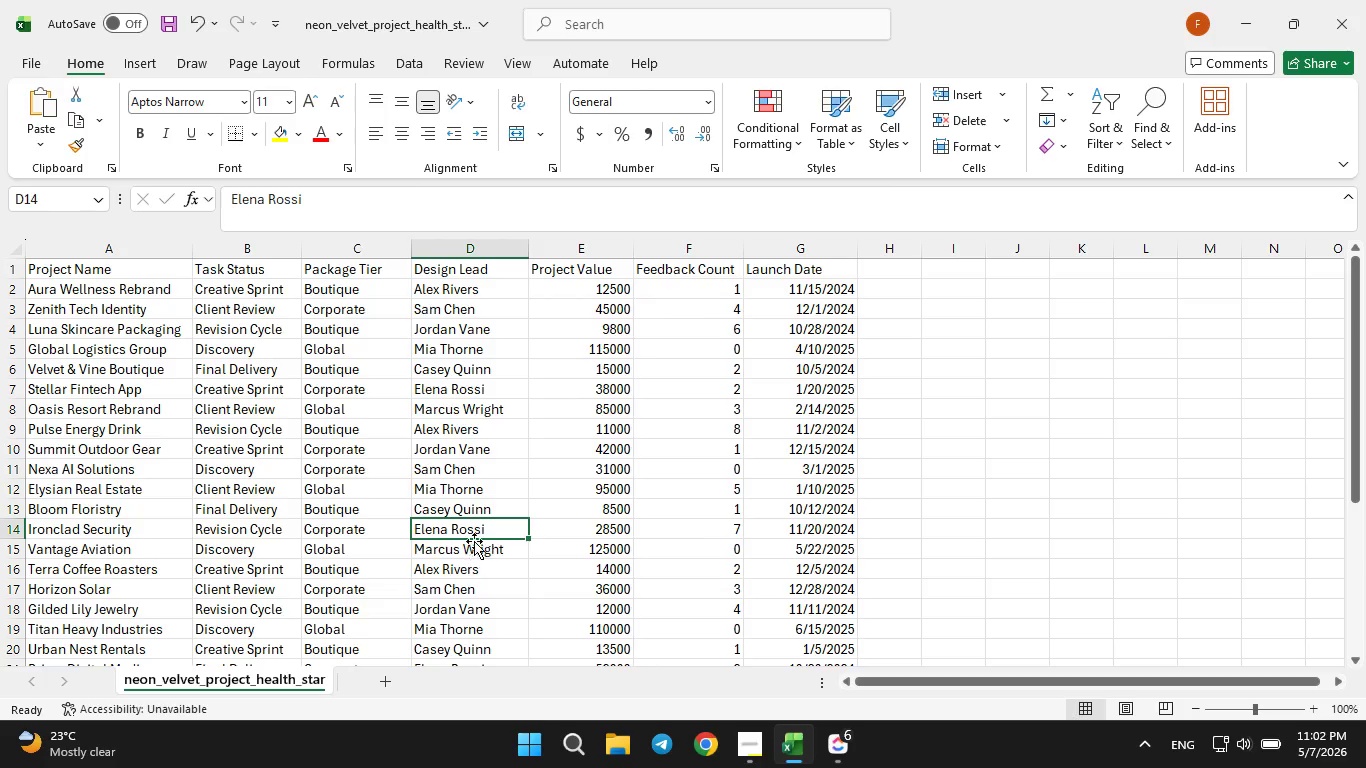 
wait(7.05)
 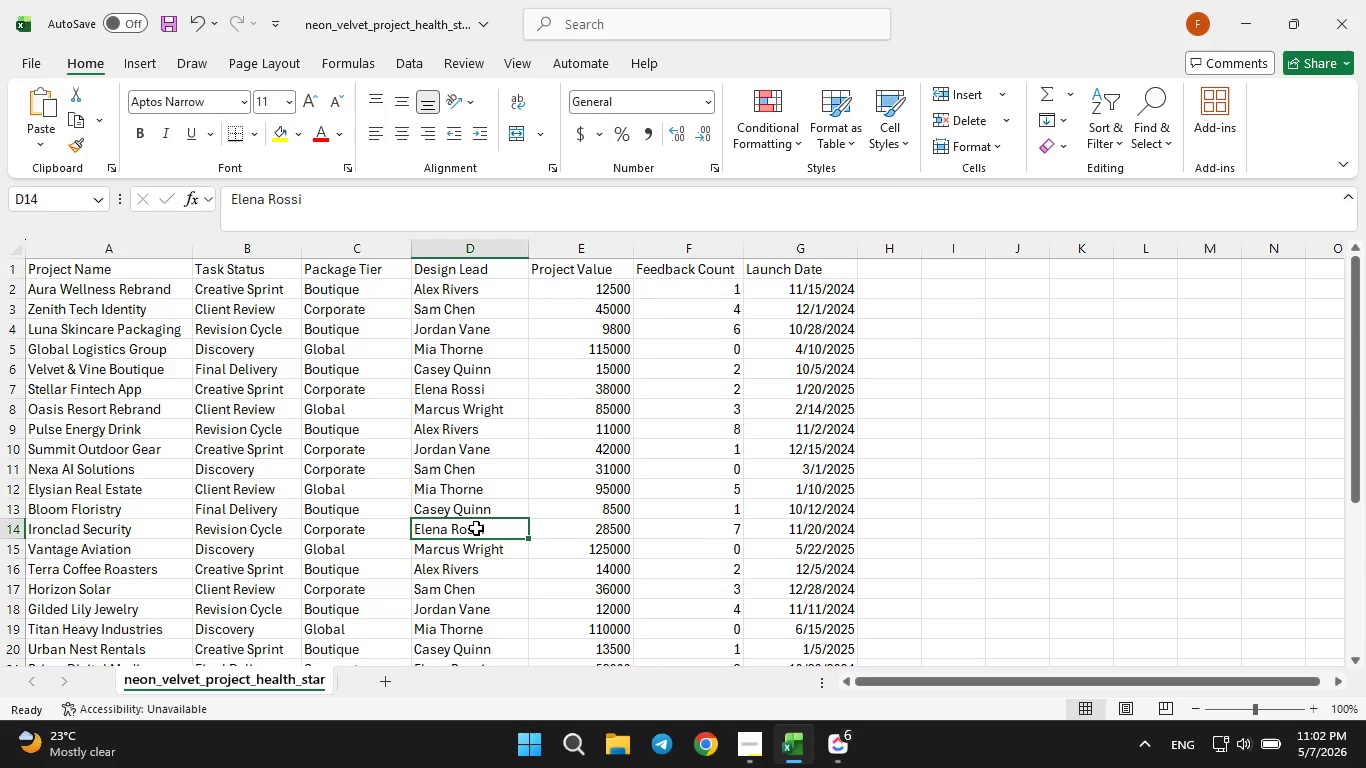 
left_click([465, 294])
 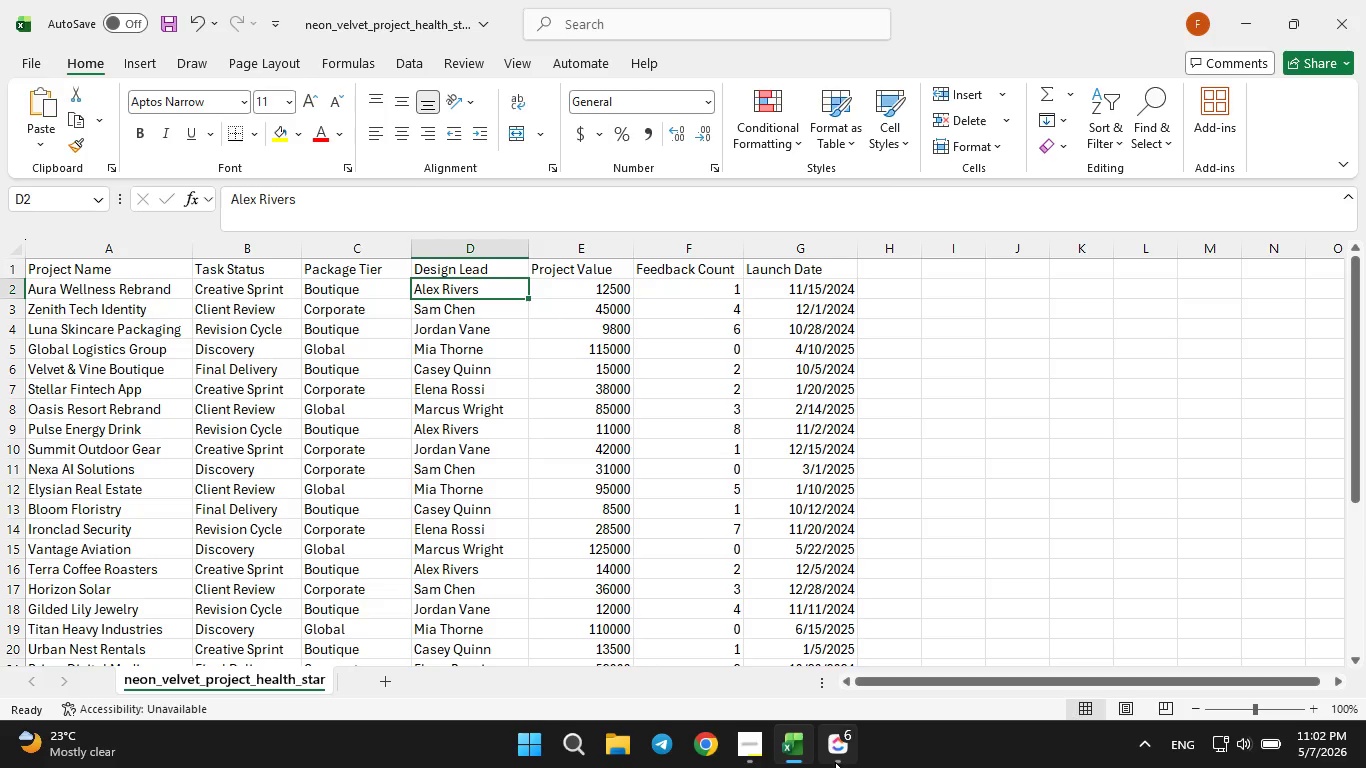 
left_click([835, 762])
 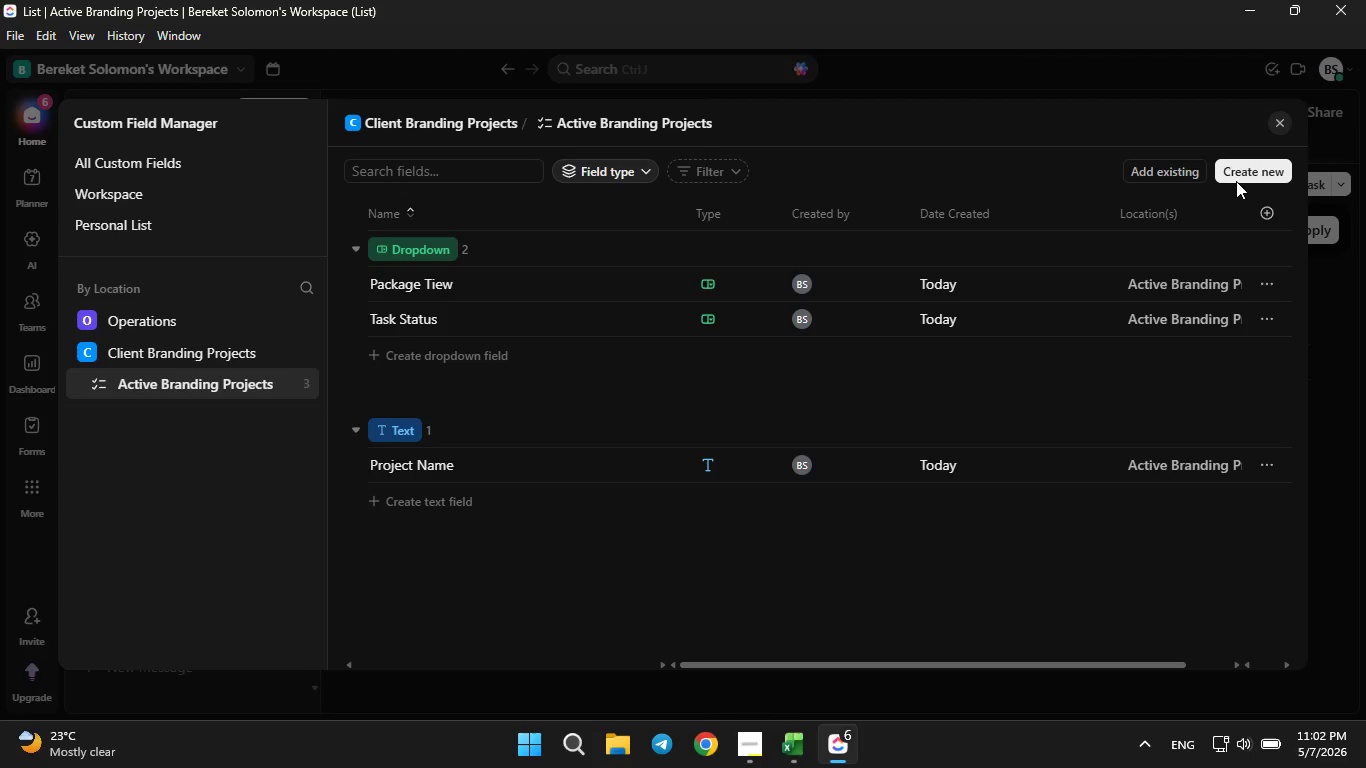 
left_click([1237, 170])
 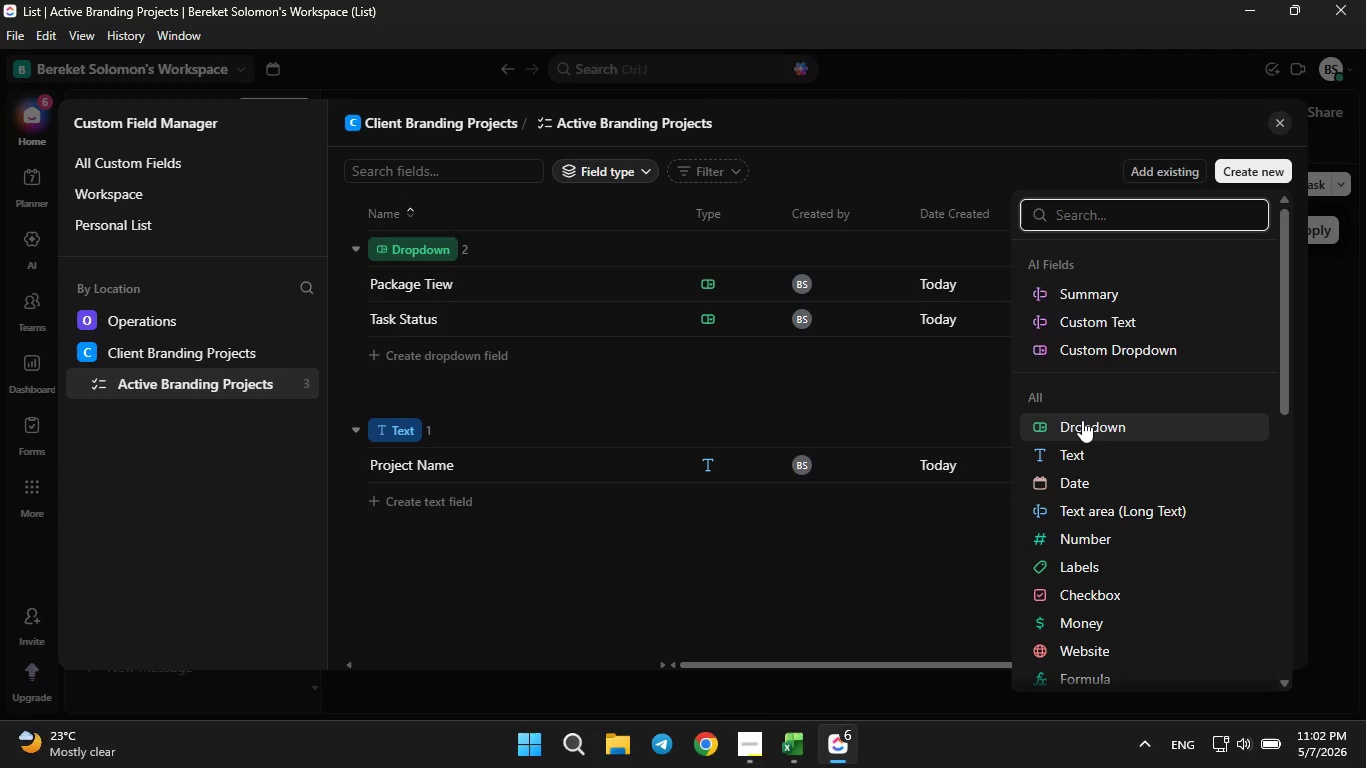 
left_click([1081, 422])
 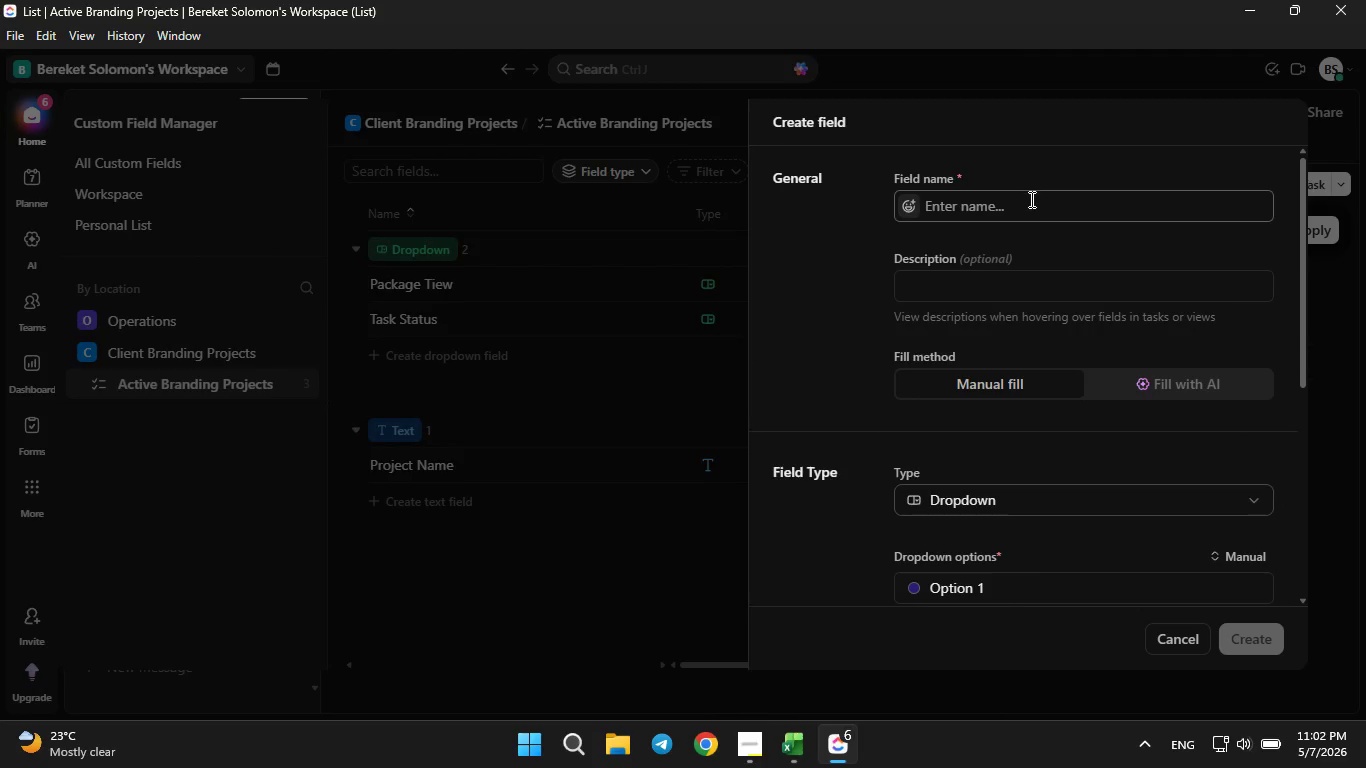 
left_click([1028, 200])
 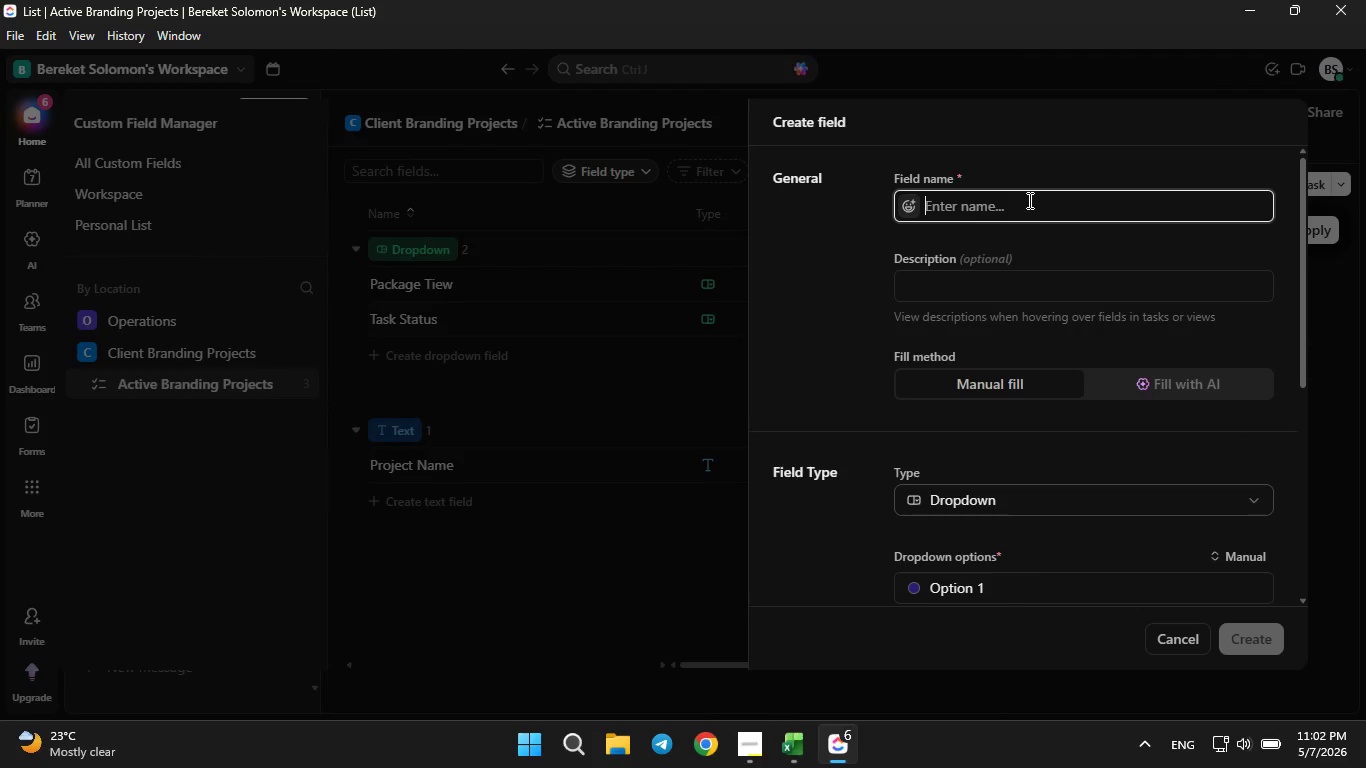 
type(Design Lead)
 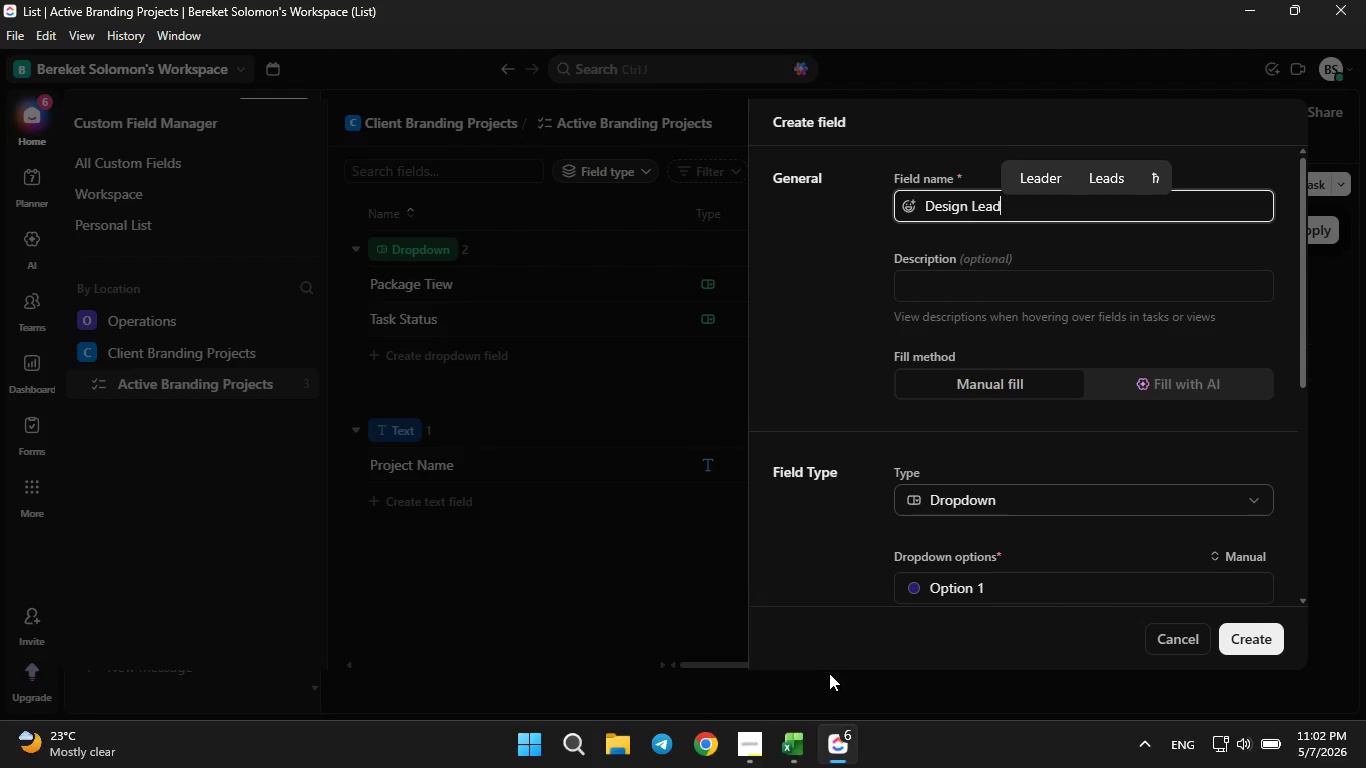 
left_click([809, 723])
 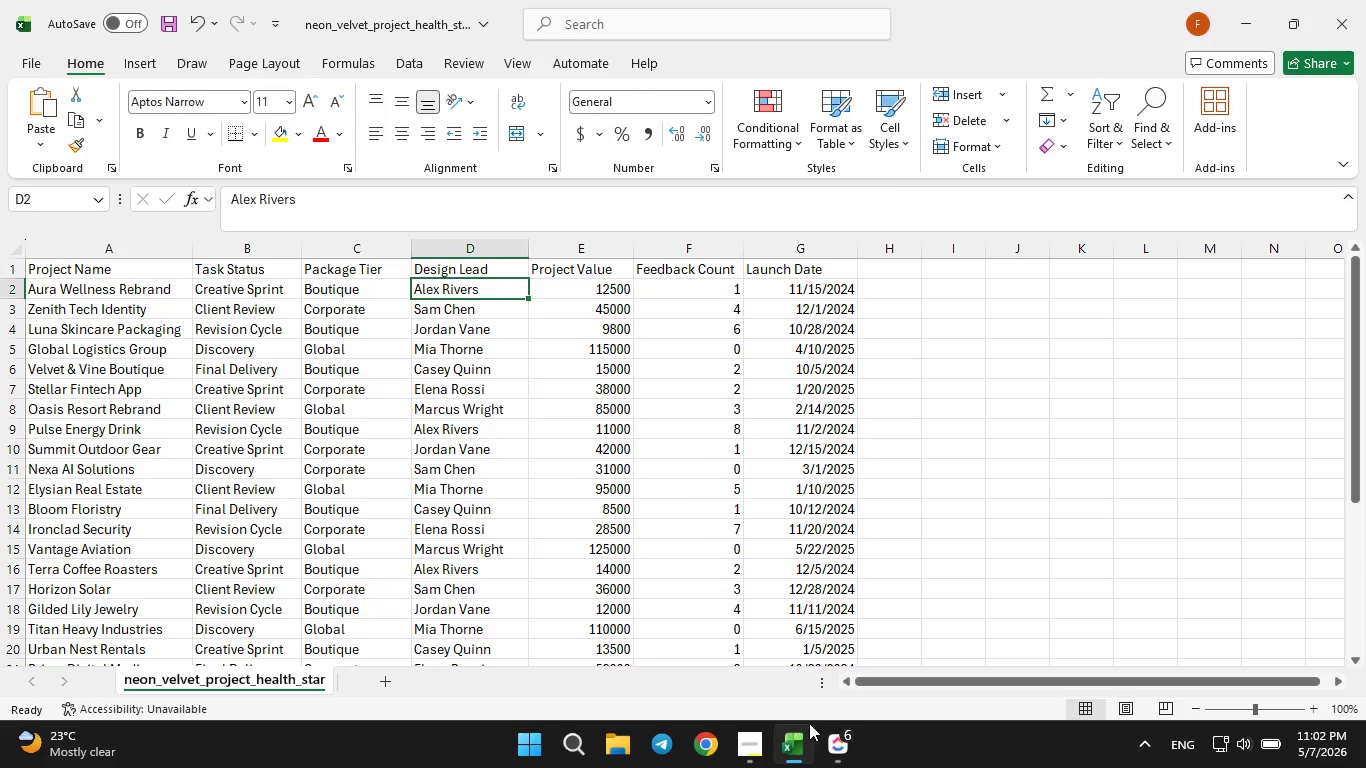 
left_click([809, 723])
 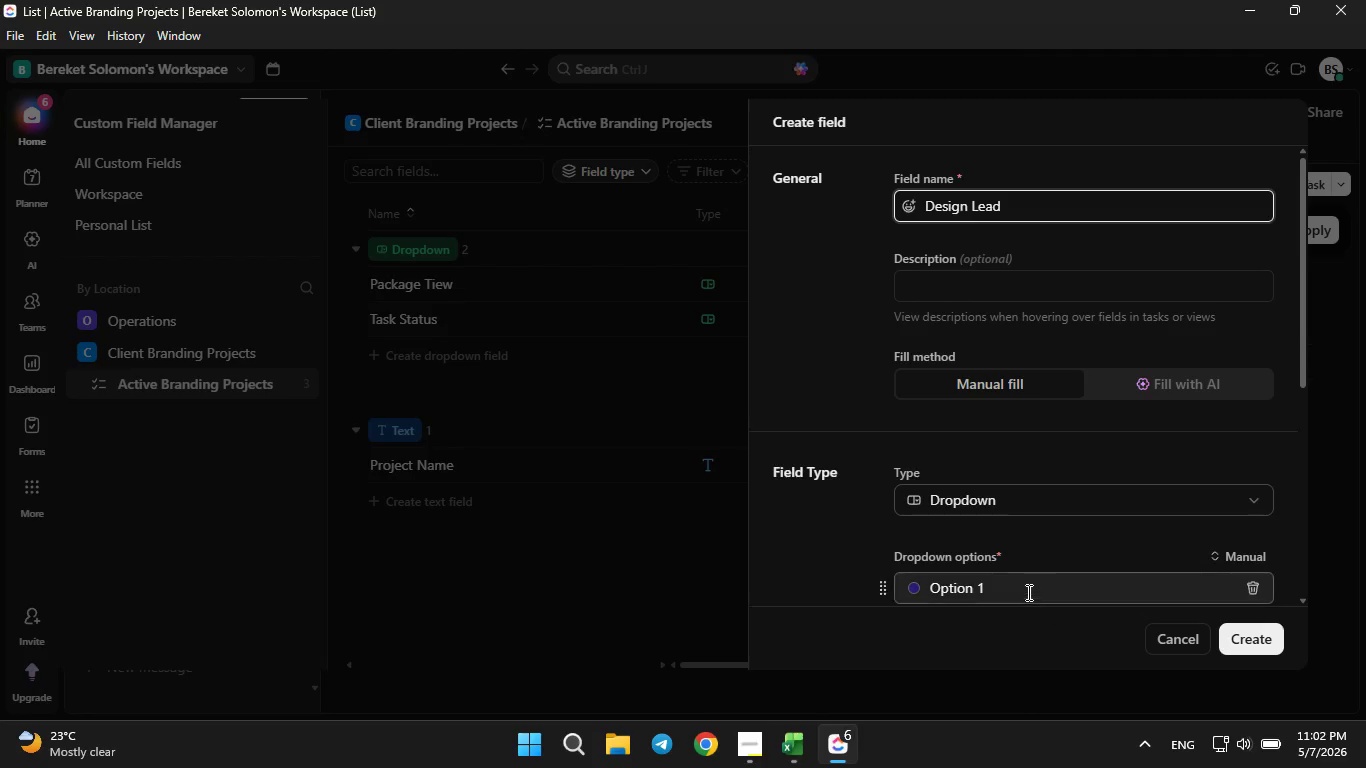 
left_click([1026, 591])
 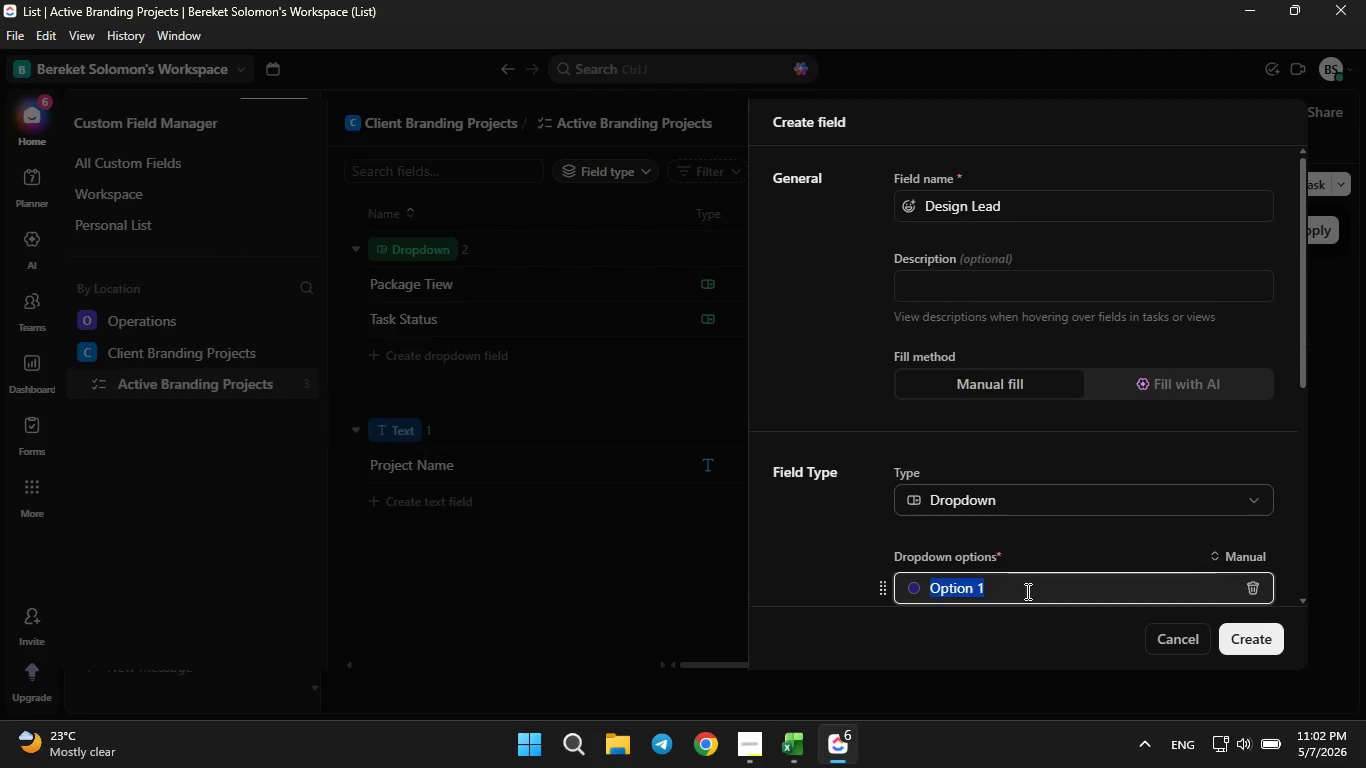 
key(Backspace)
type(Alex Rivers)
 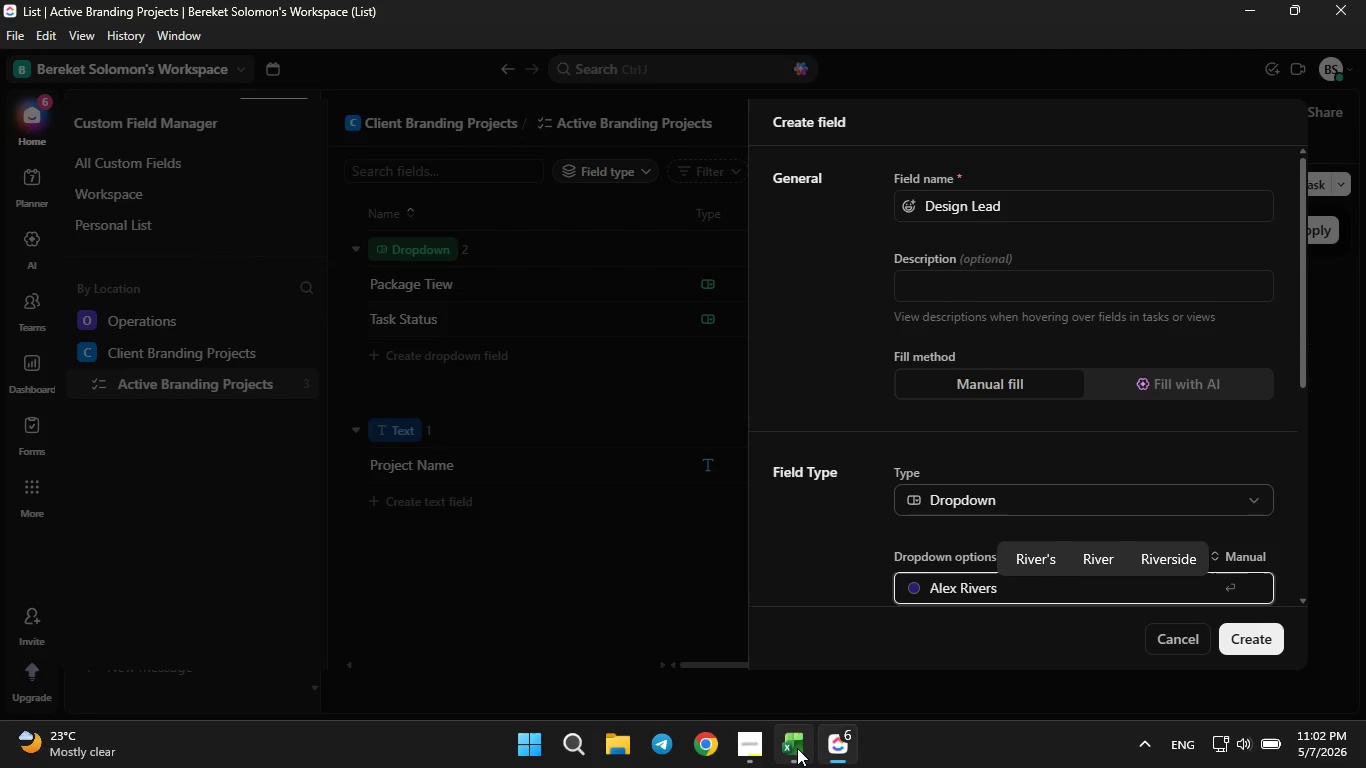 
left_click([797, 748])
 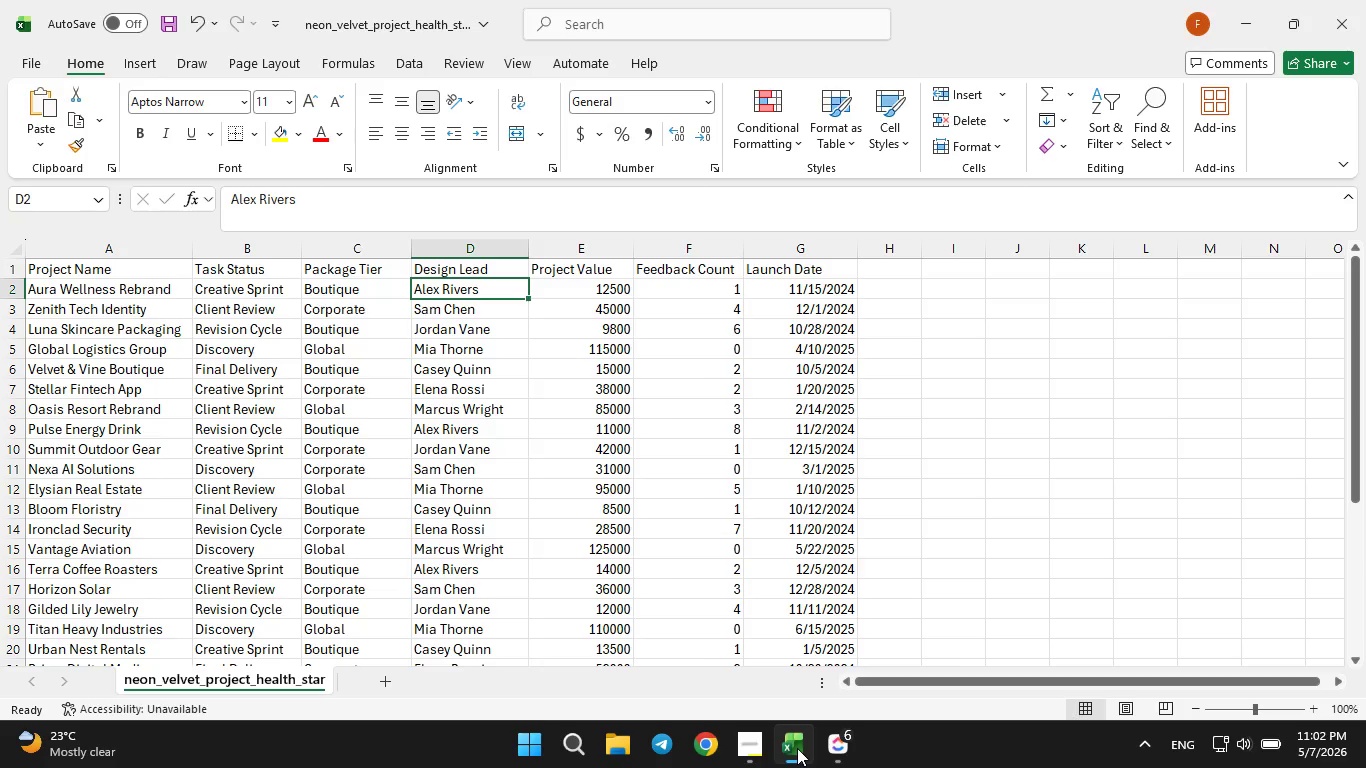 
left_click([797, 748])
 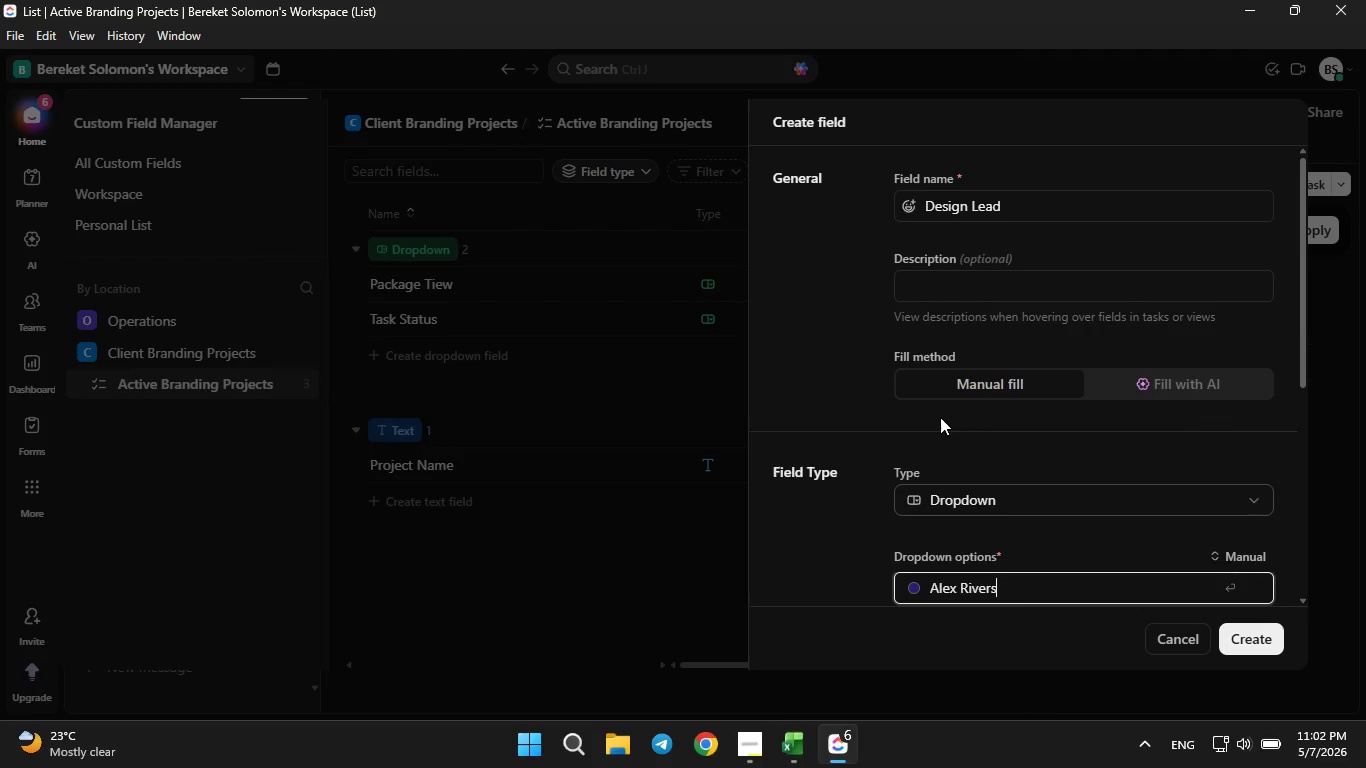 
scroll: coordinate [940, 417], scroll_direction: down, amount: 2.0
 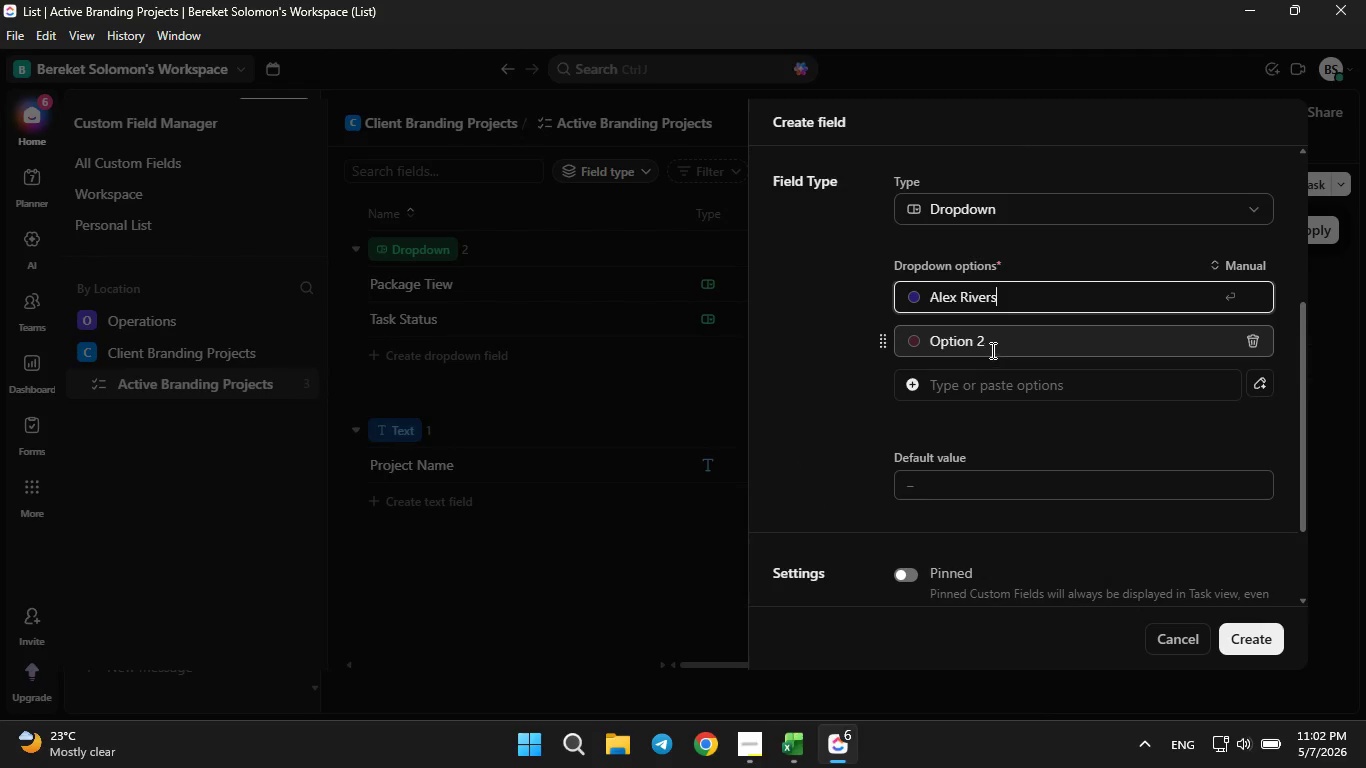 
left_click([991, 350])
 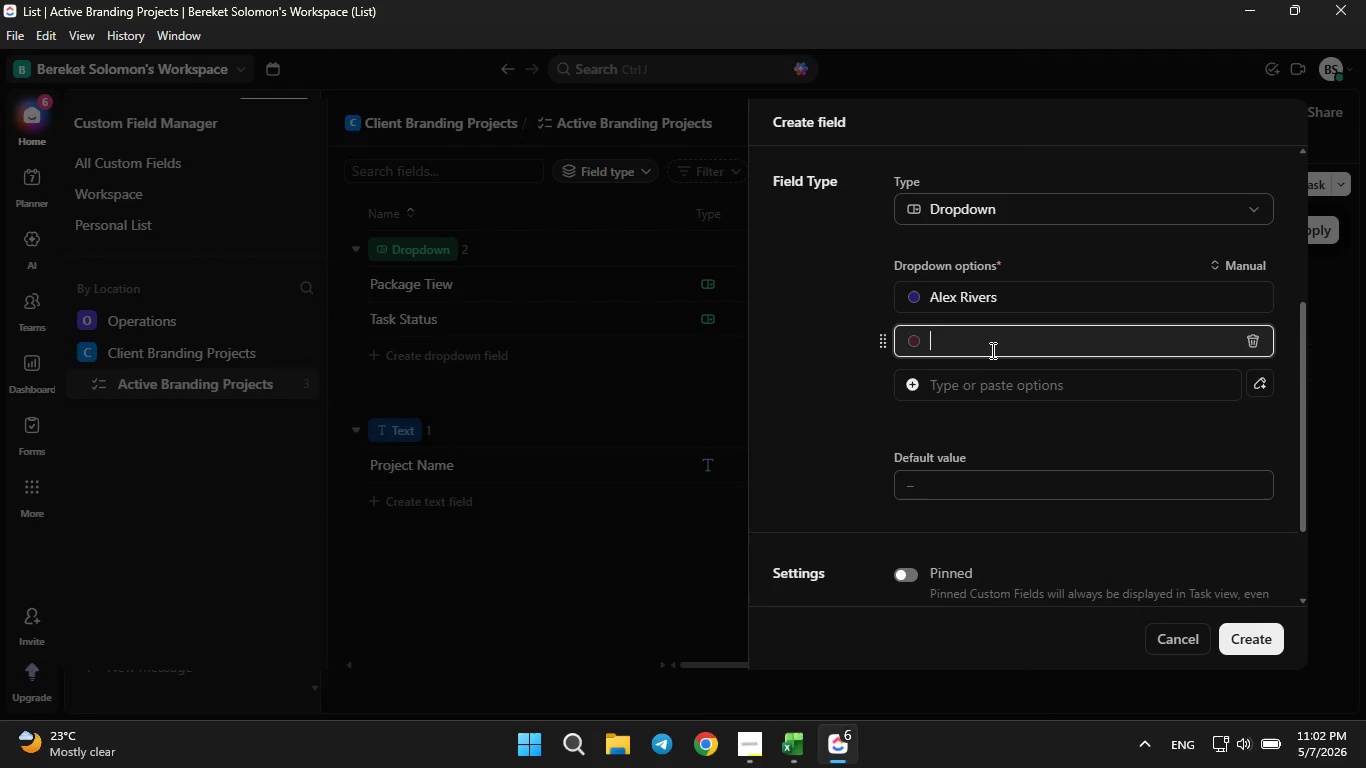 
key(Backspace)
type(Sam Chen)
 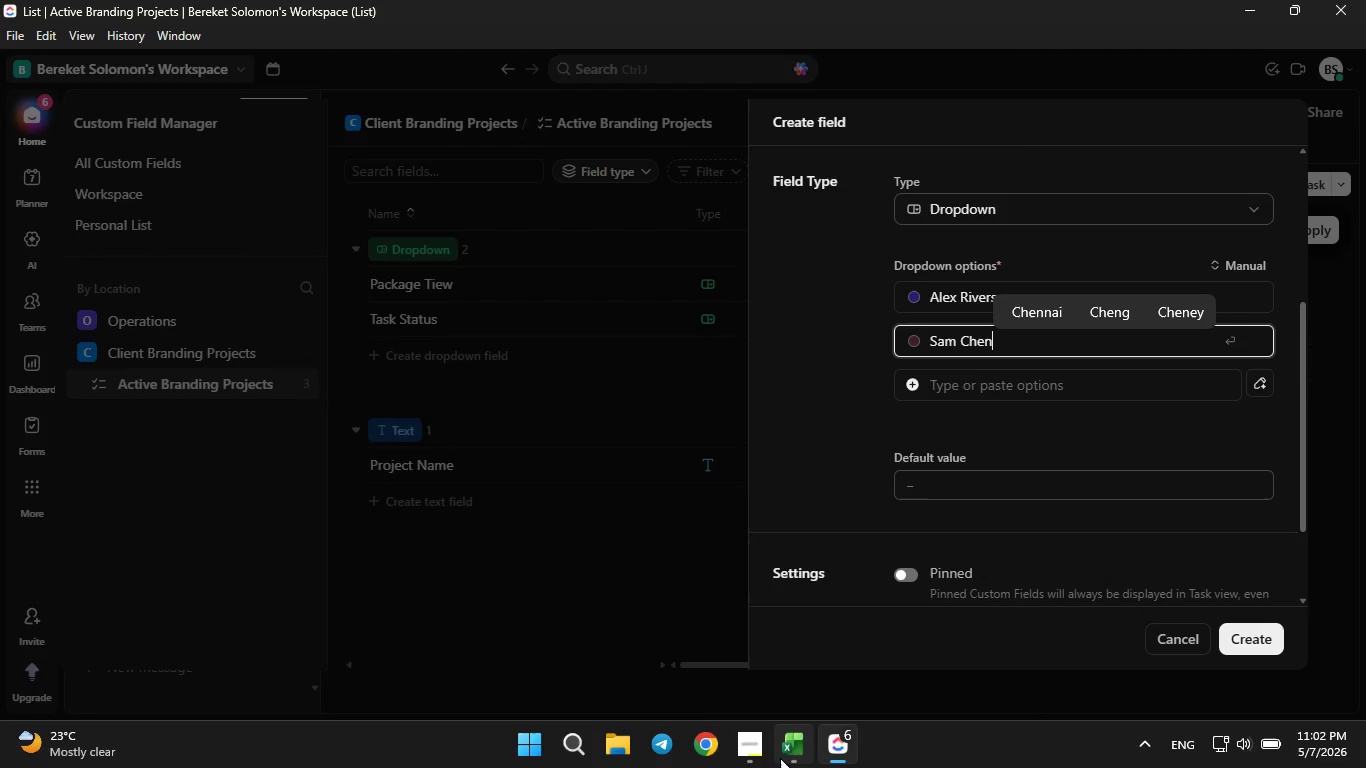 
left_click([780, 758])
 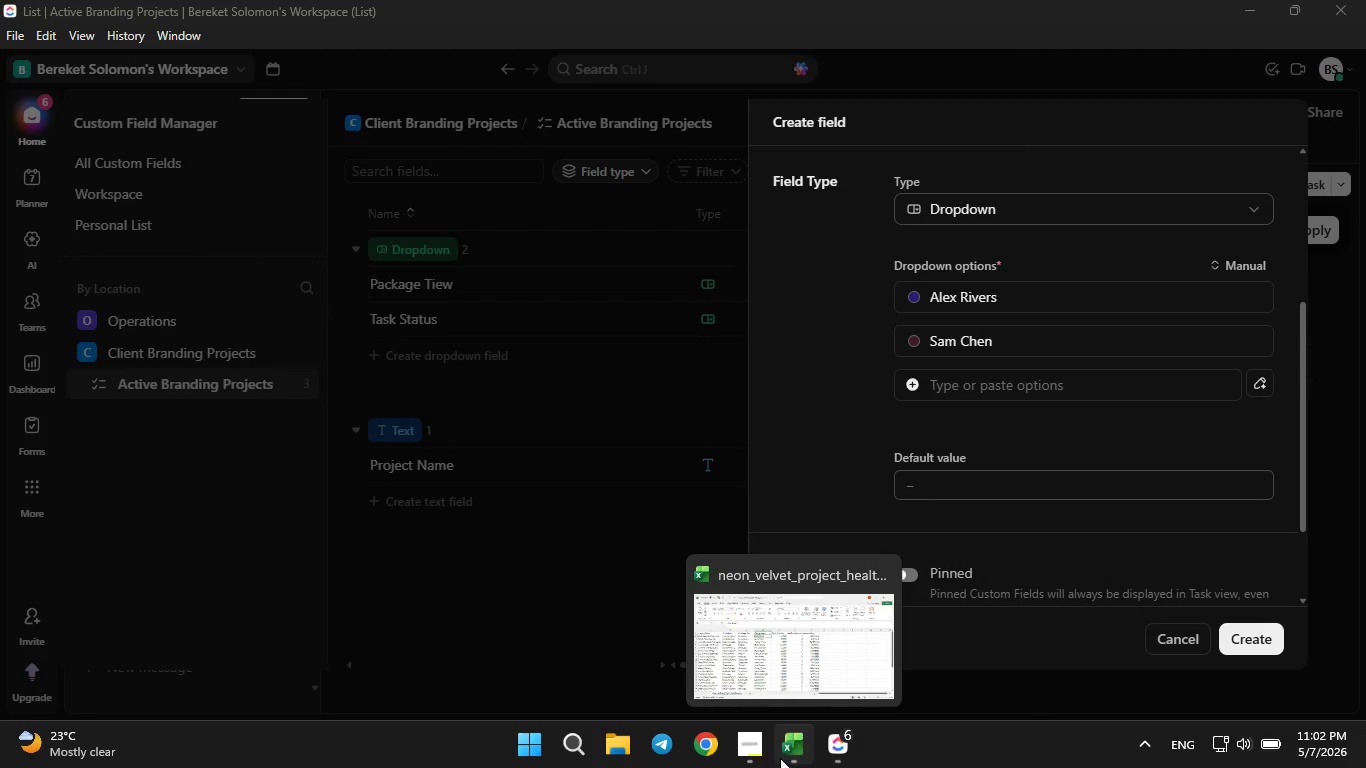 
left_click([780, 758])
 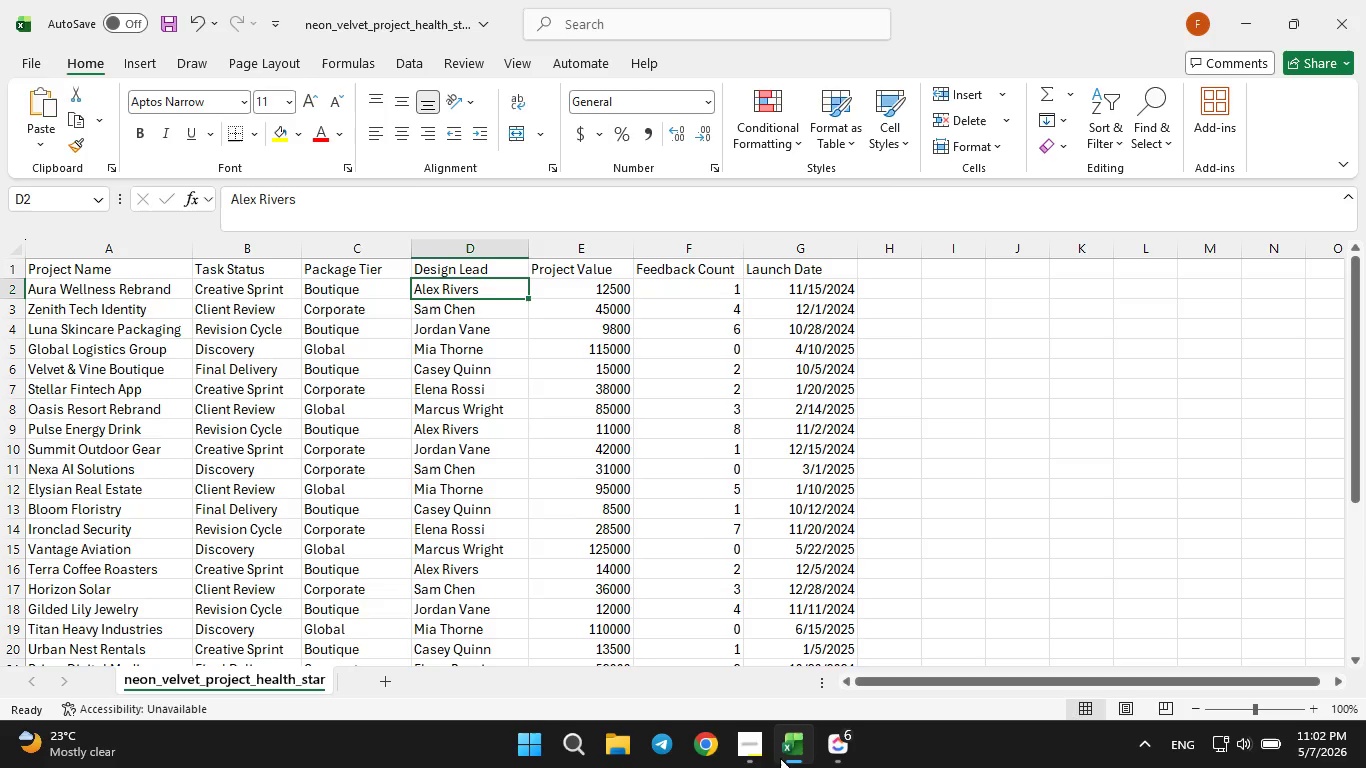 
left_click([780, 758])
 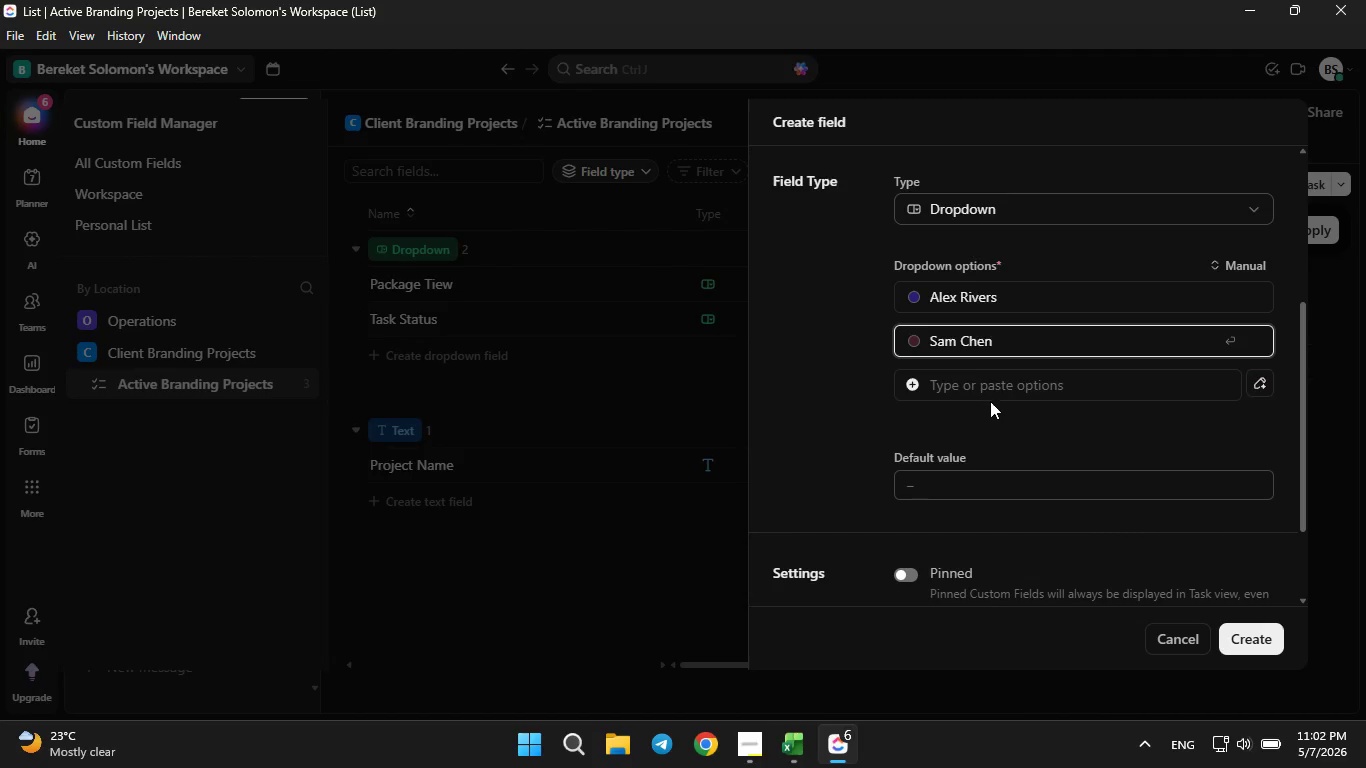 
left_click([992, 396])
 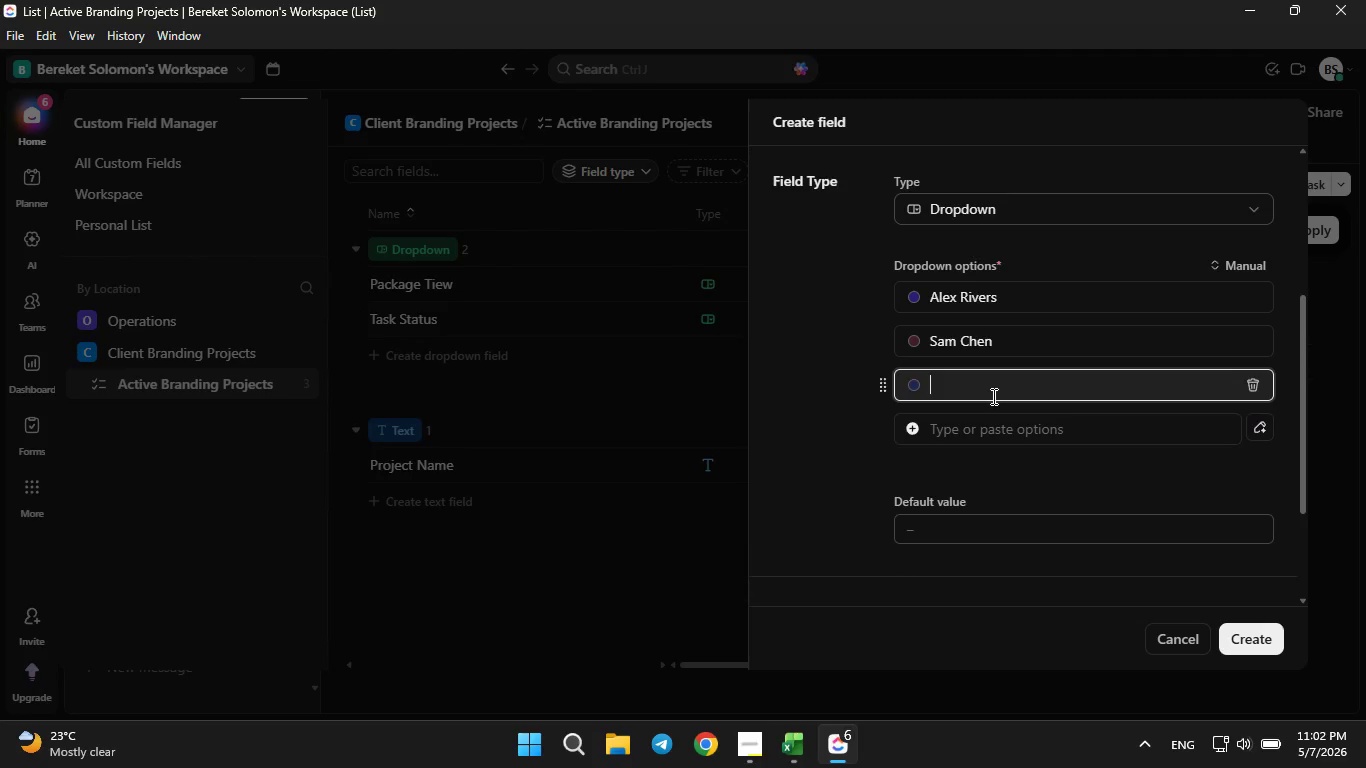 
type(Jordan Vane)
 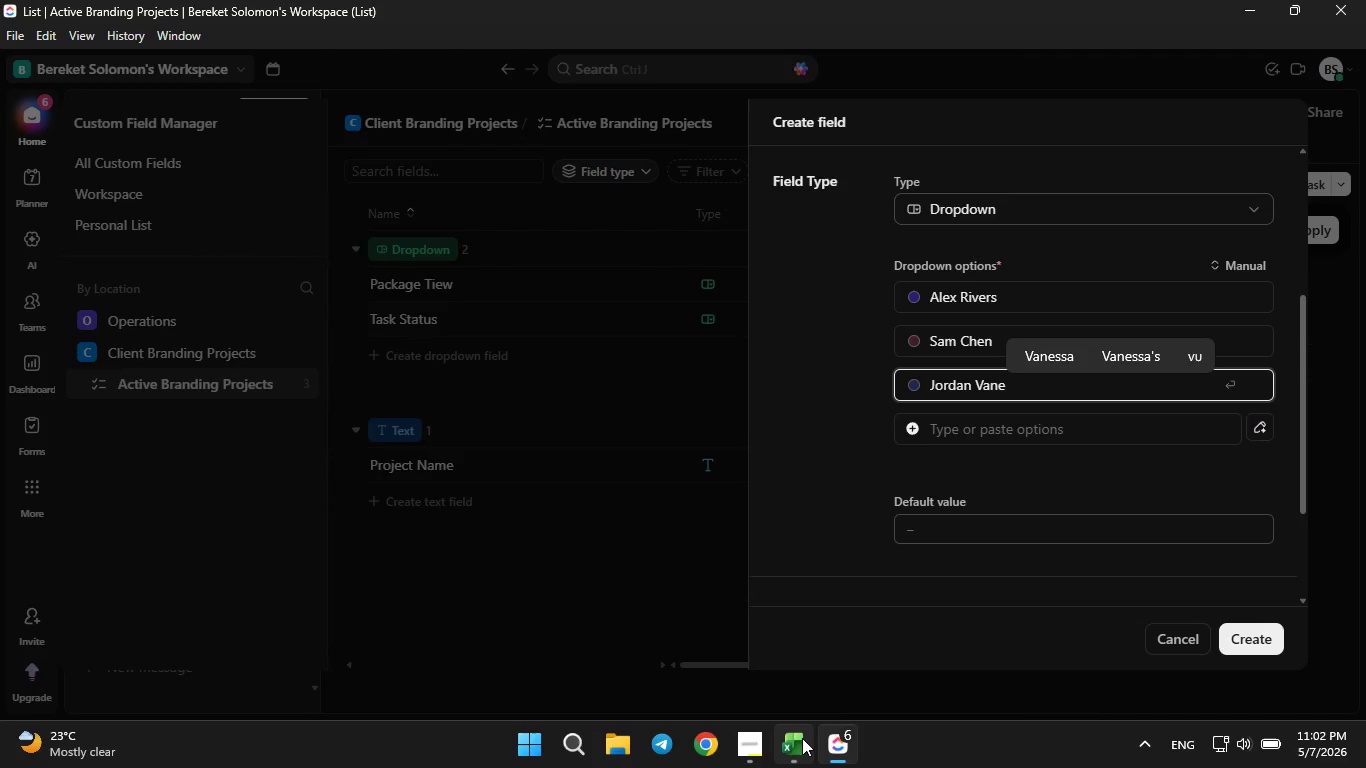 
left_click([802, 738])
 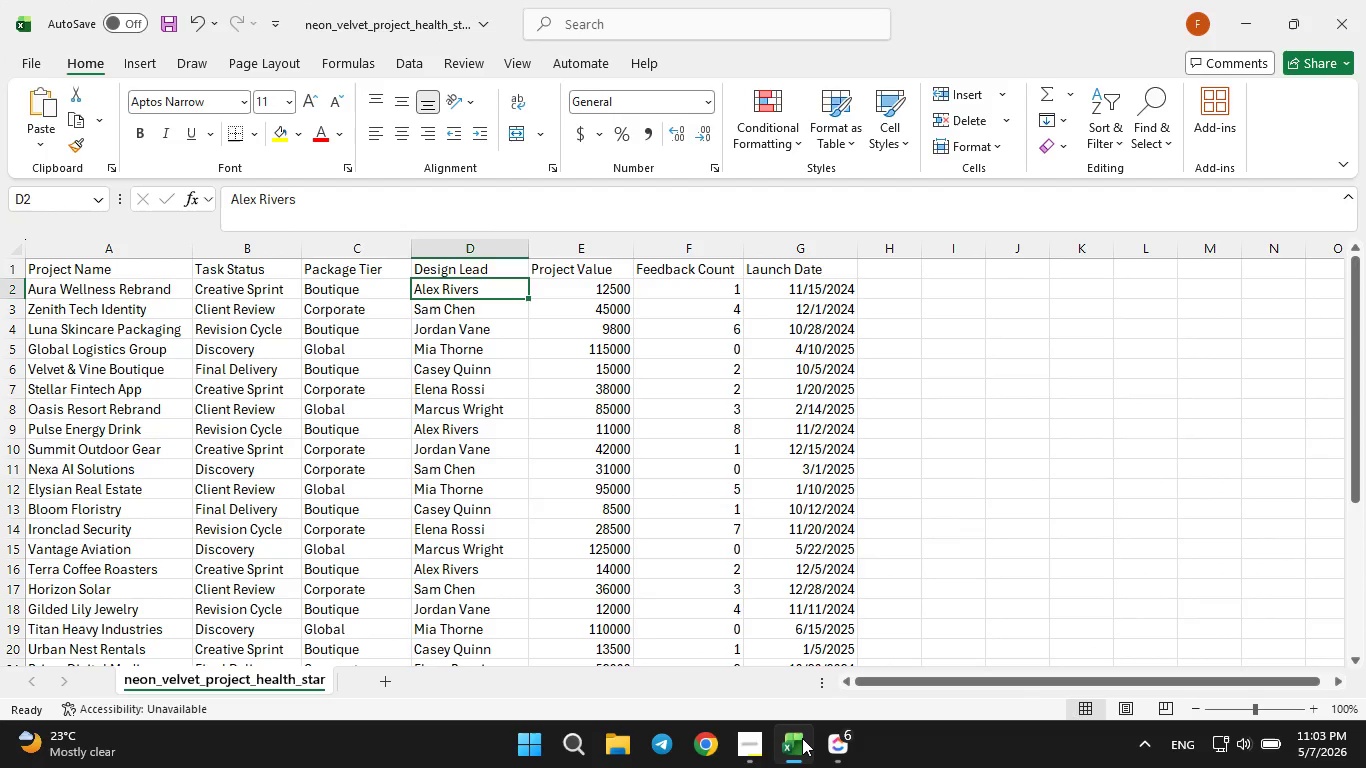 
left_click([802, 738])
 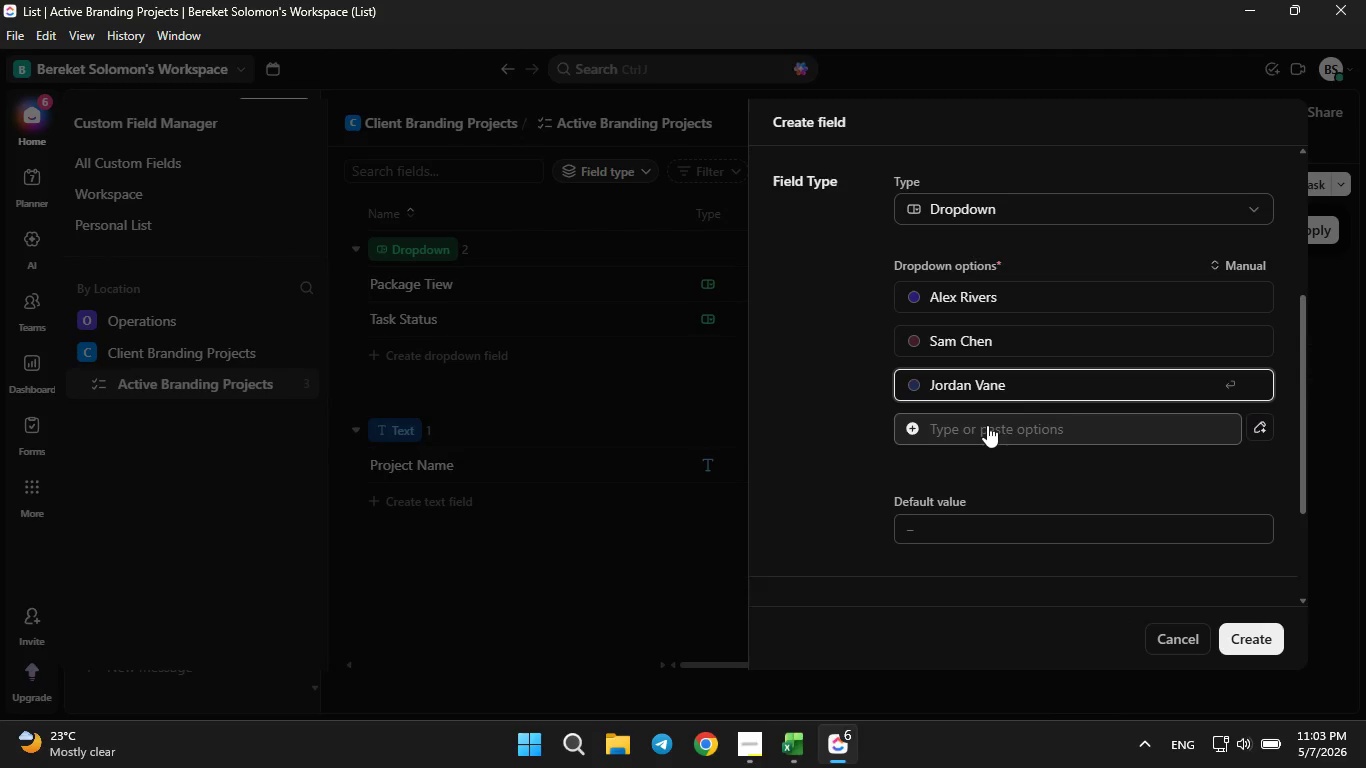 
left_click([987, 425])
 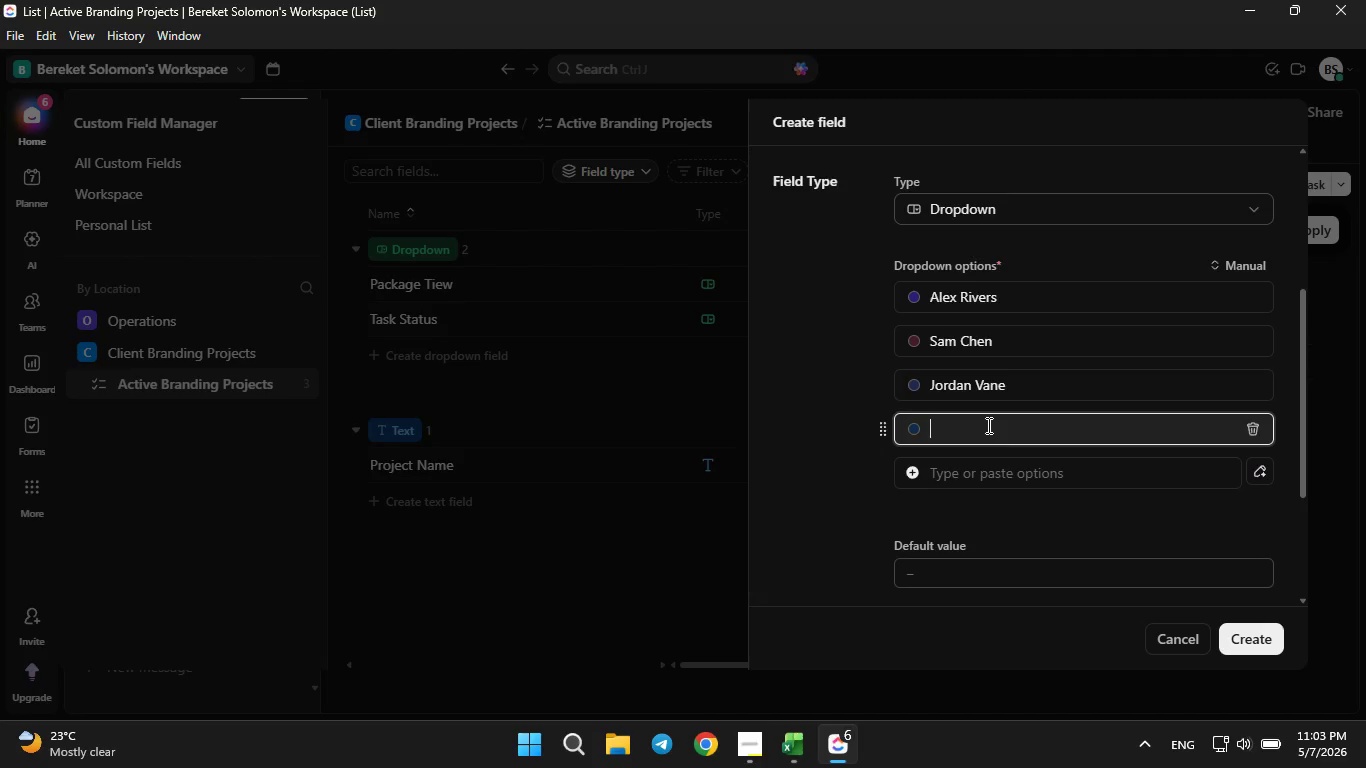 
type(Mia Throne)
 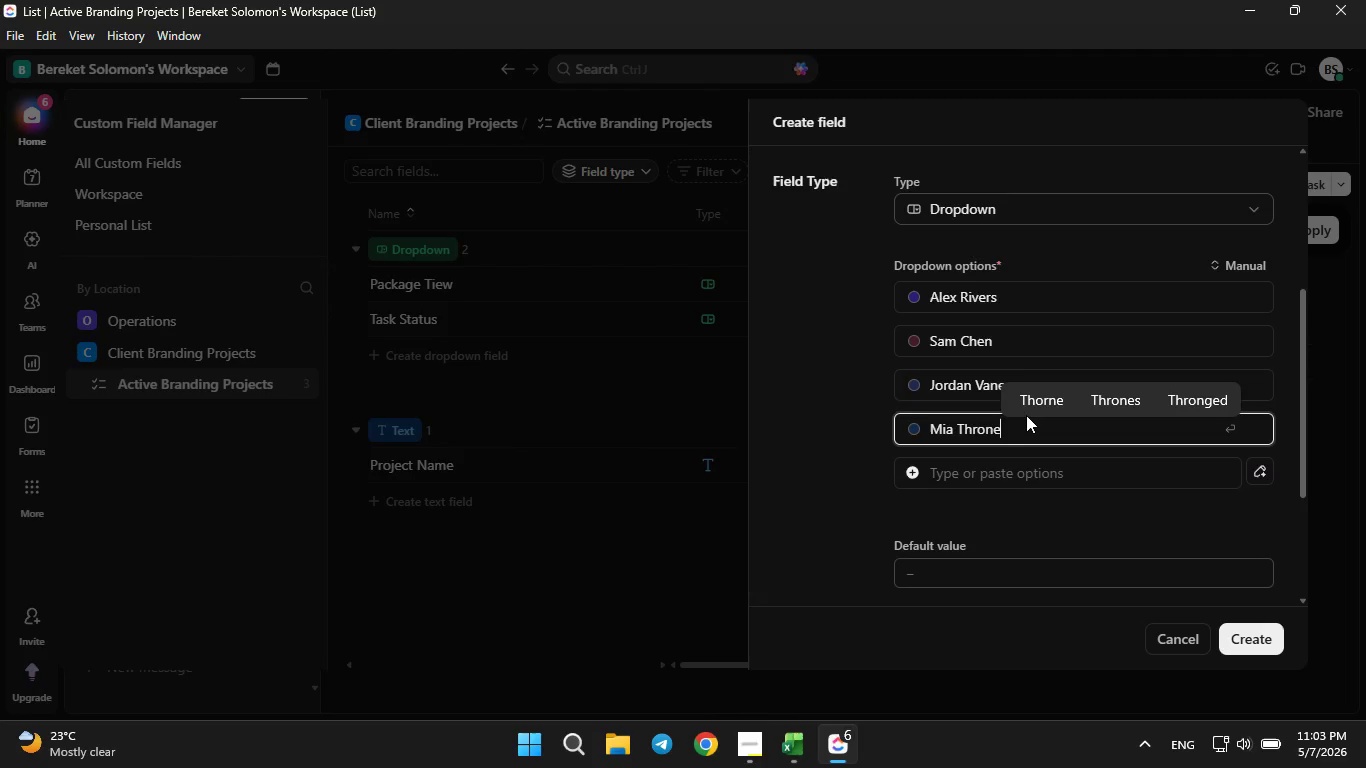 
left_click([1039, 396])
 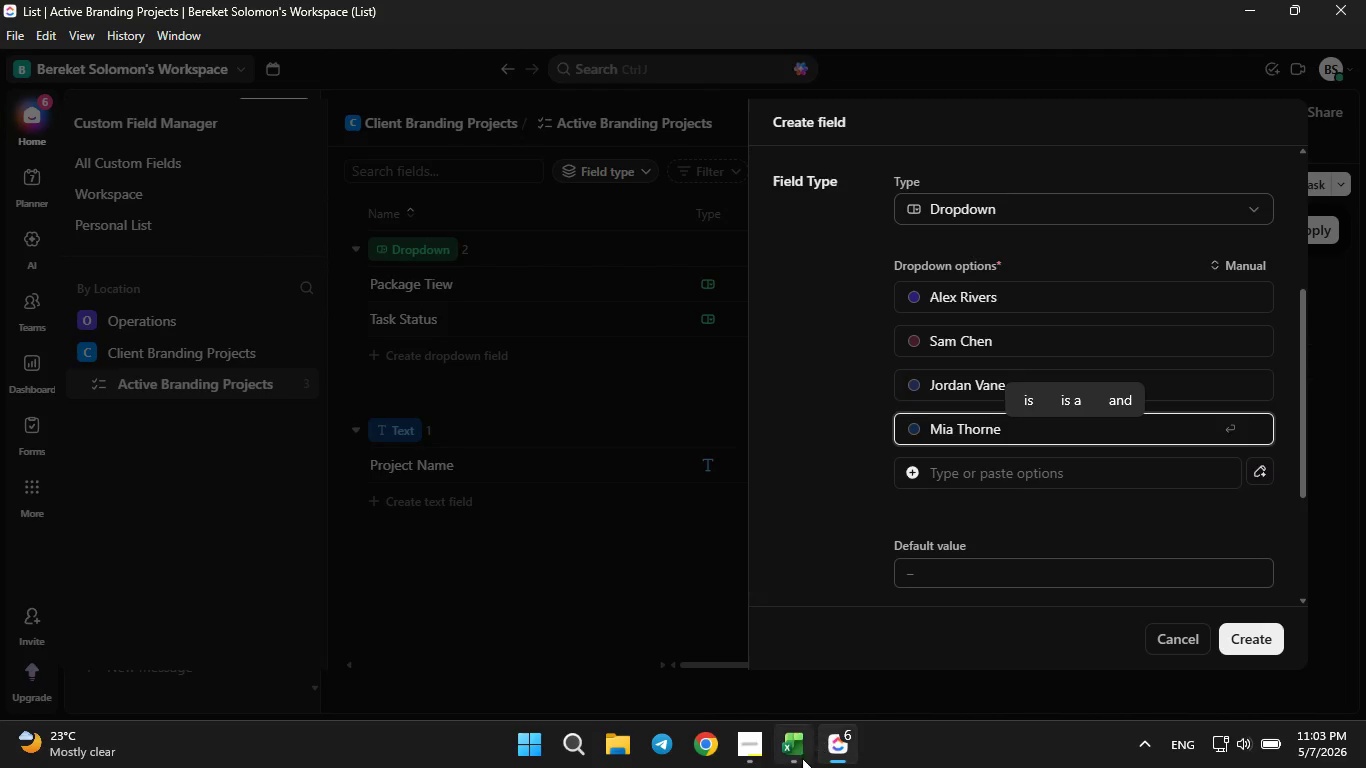 
left_click([800, 759])
 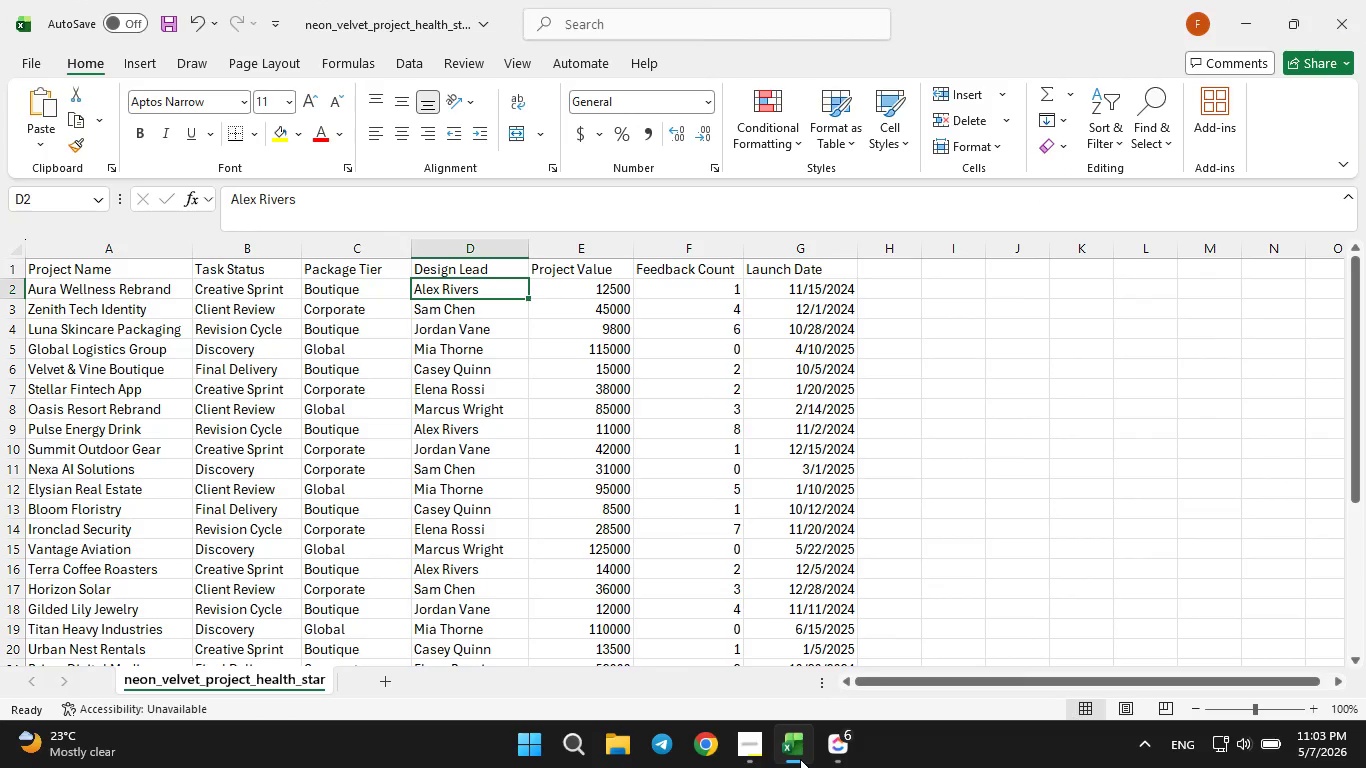 
left_click([800, 759])
 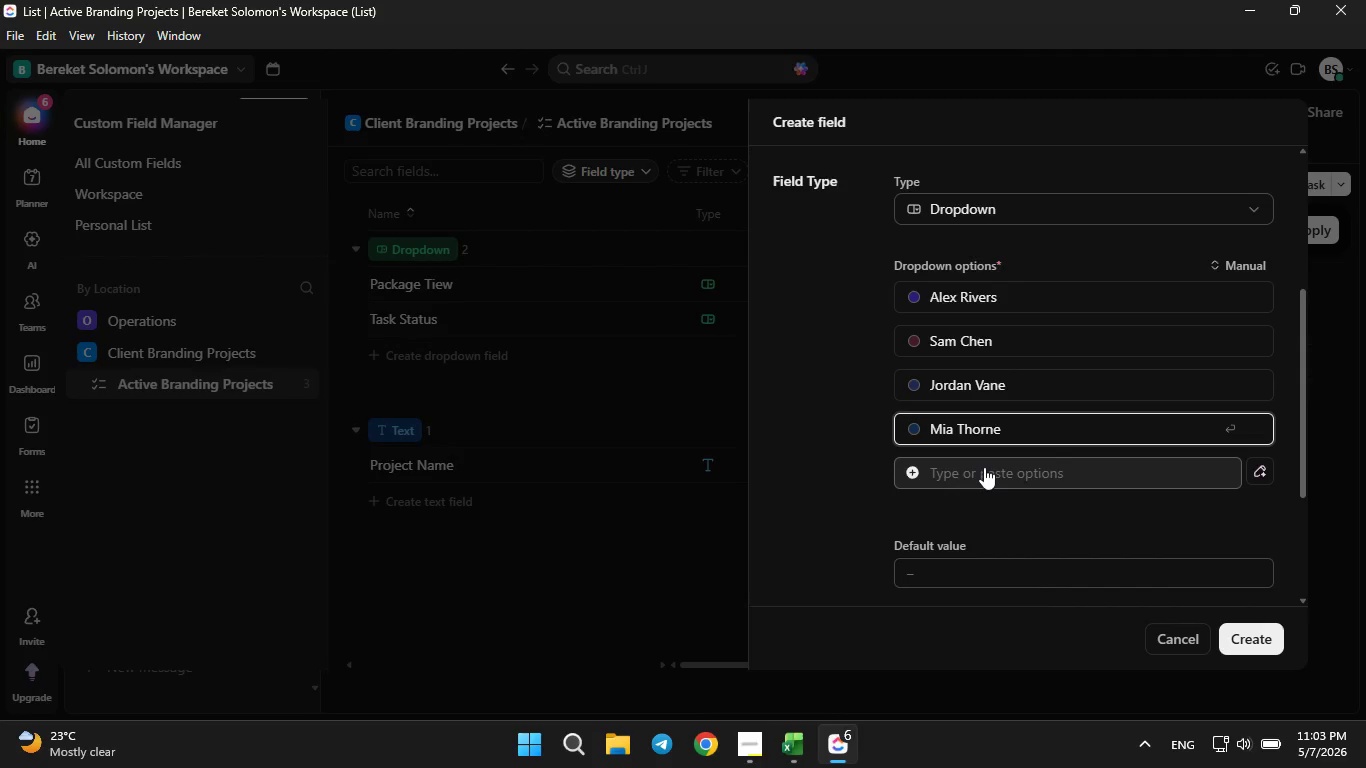 
left_click([984, 467])
 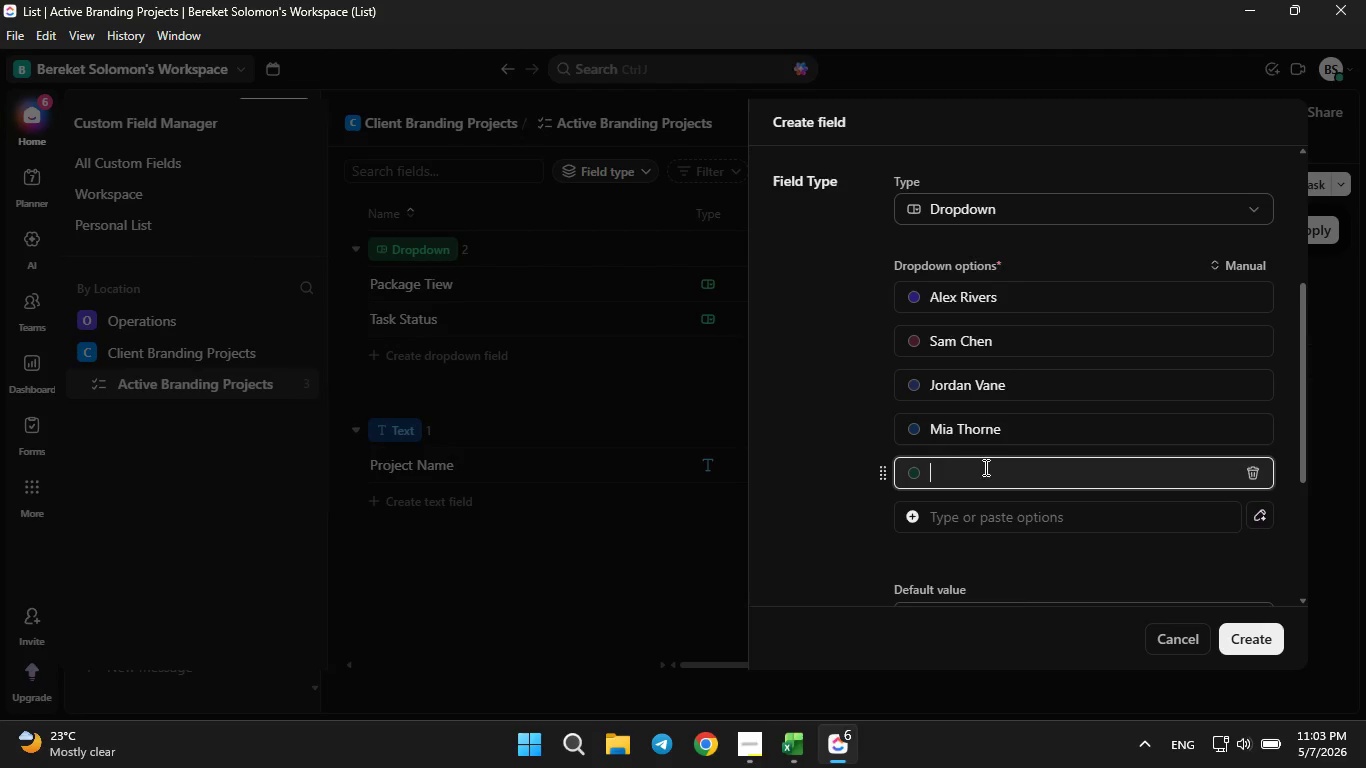 
type(Casy)
key(Backspace)
type(ey Quinn)
 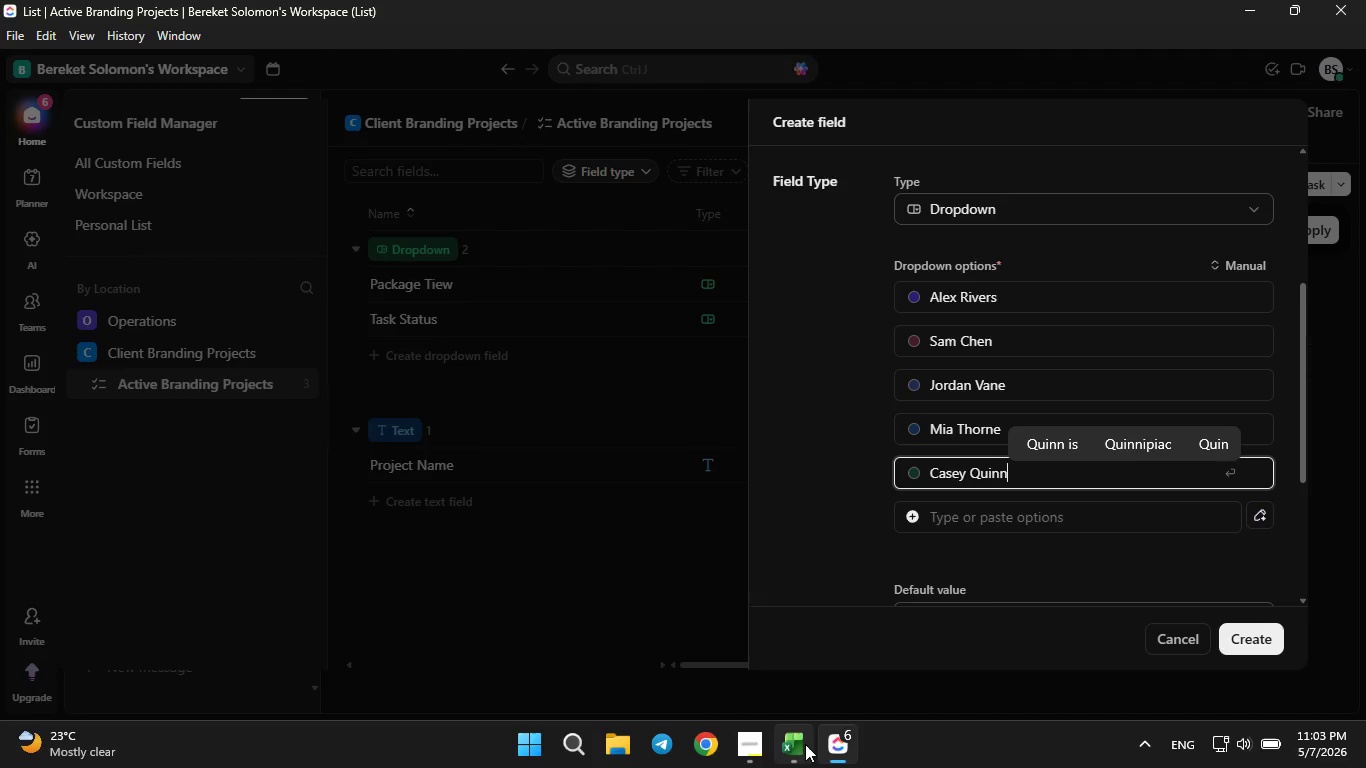 
left_click([805, 744])
 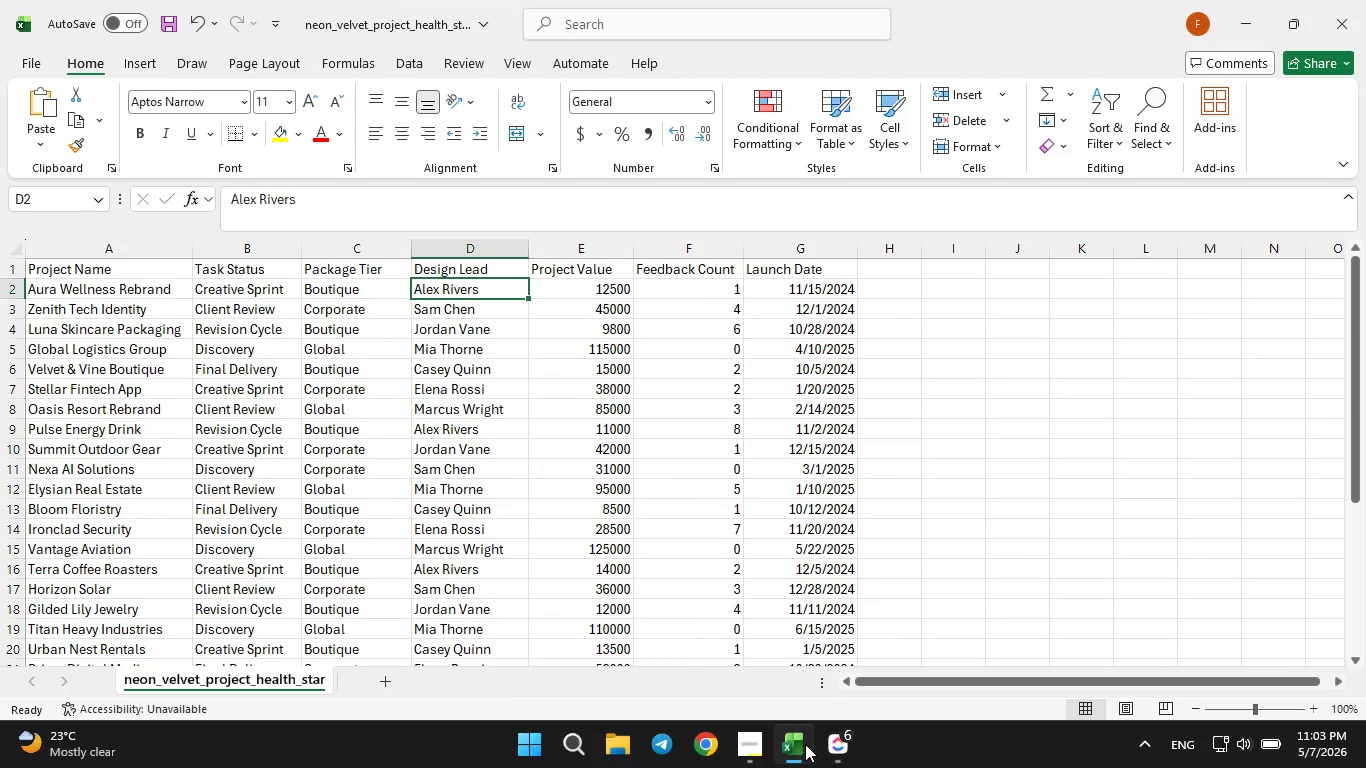 
left_click([805, 744])
 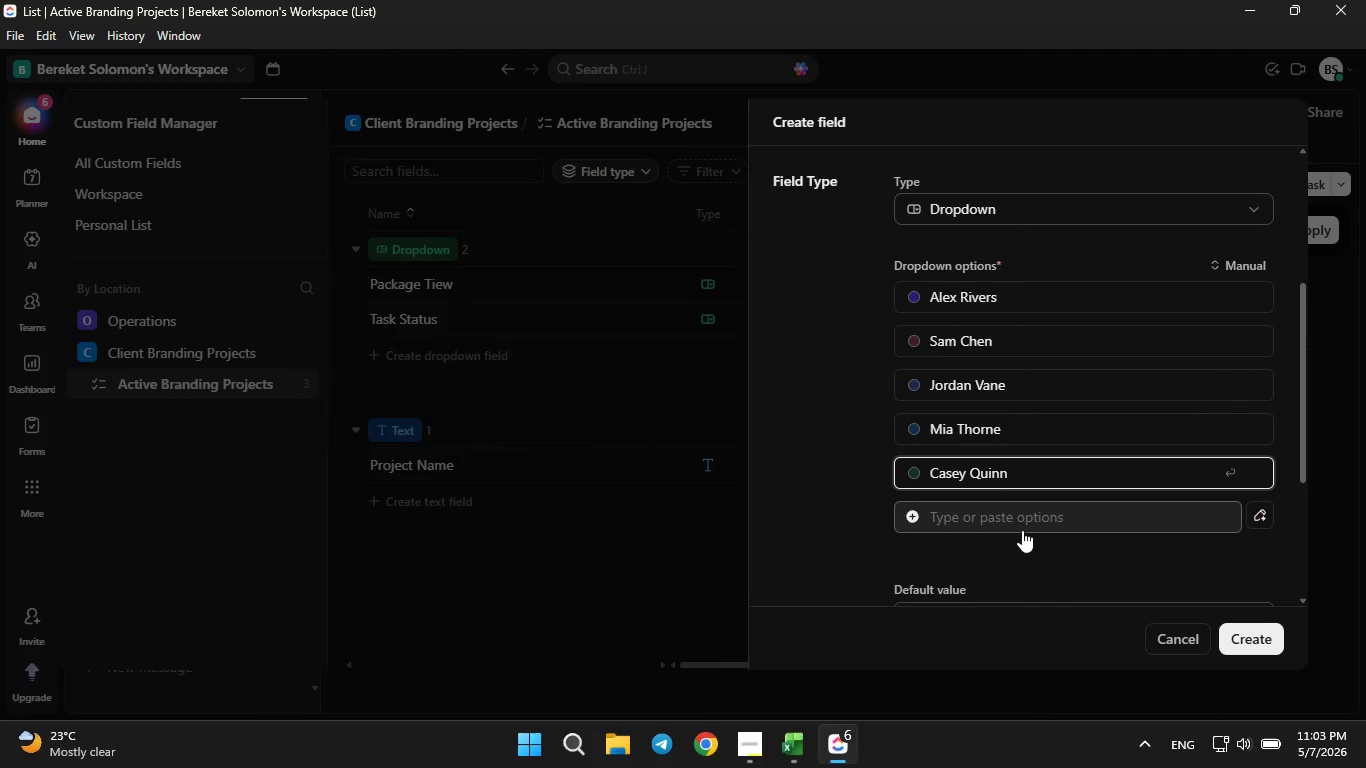 
left_click([1022, 530])
 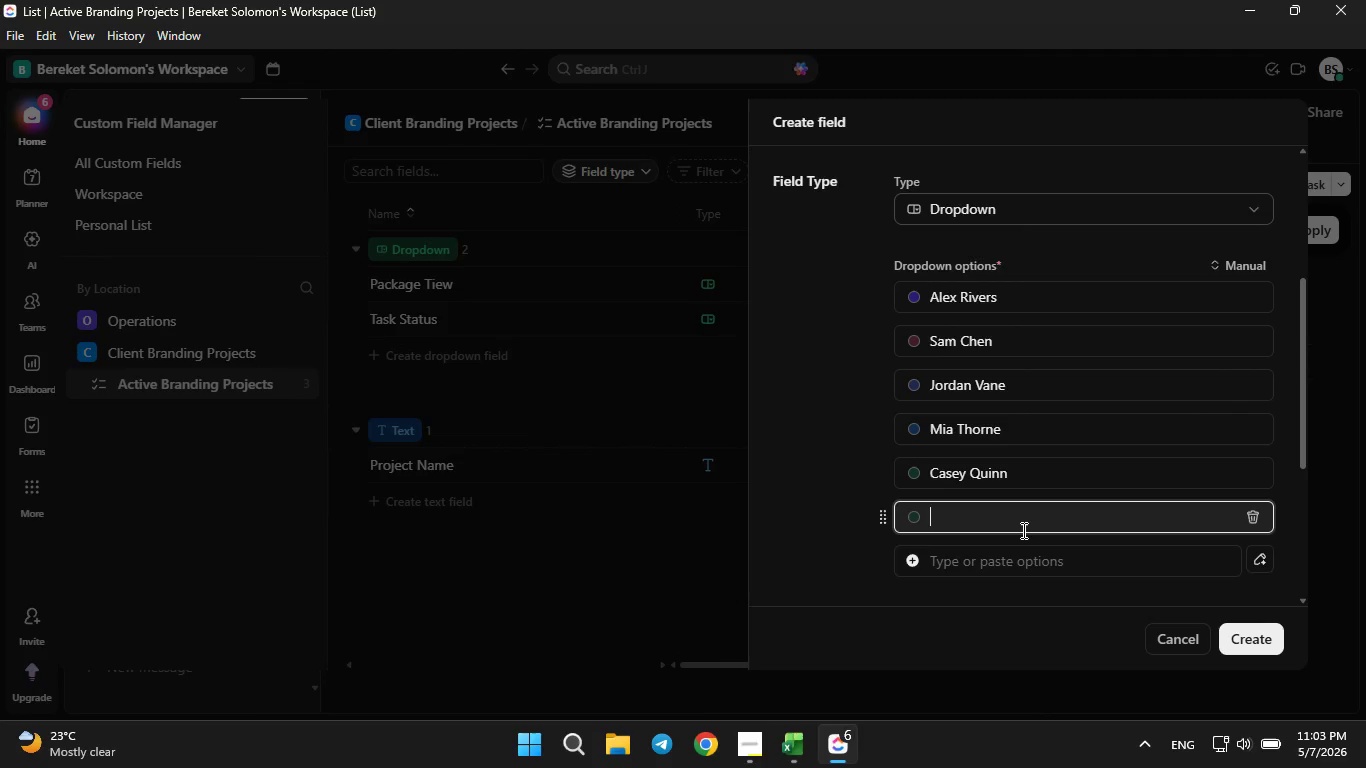 
type(Elena Rosie)
 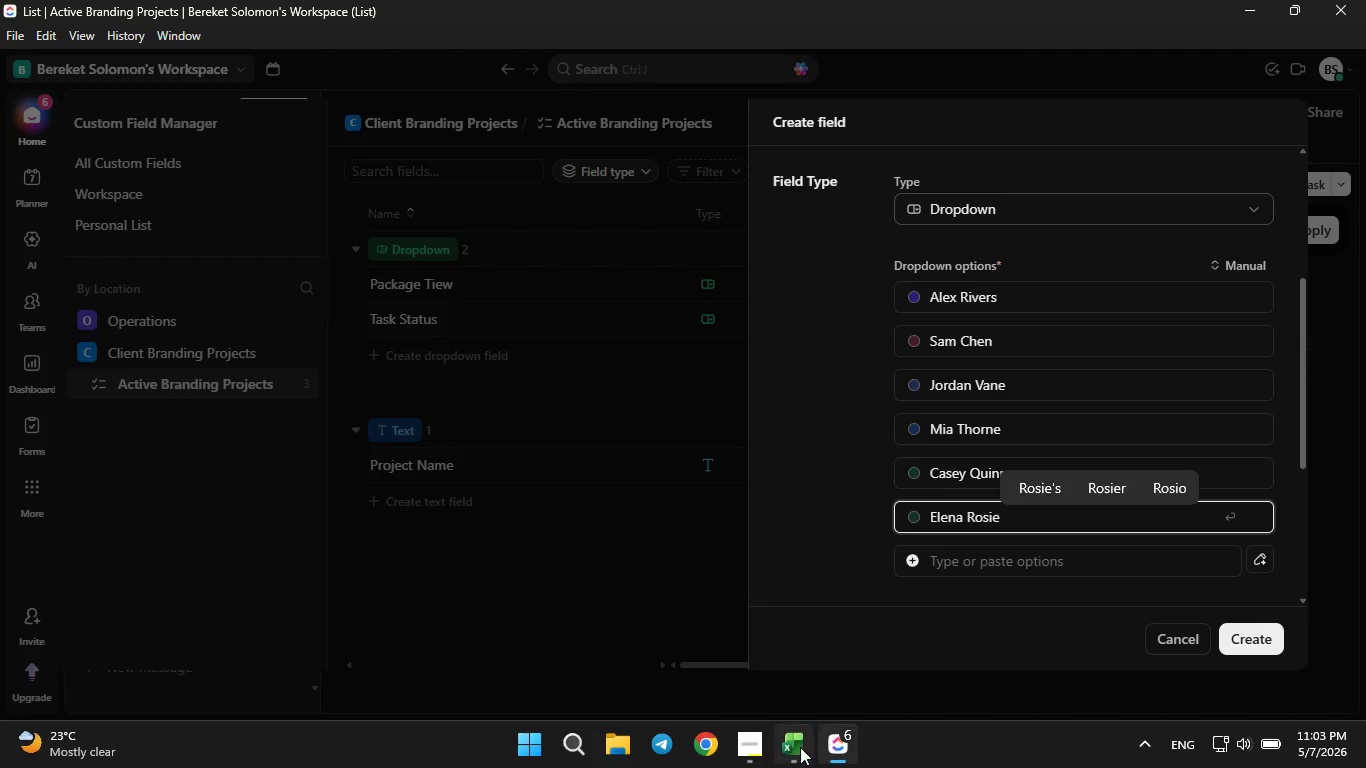 
left_click([800, 747])
 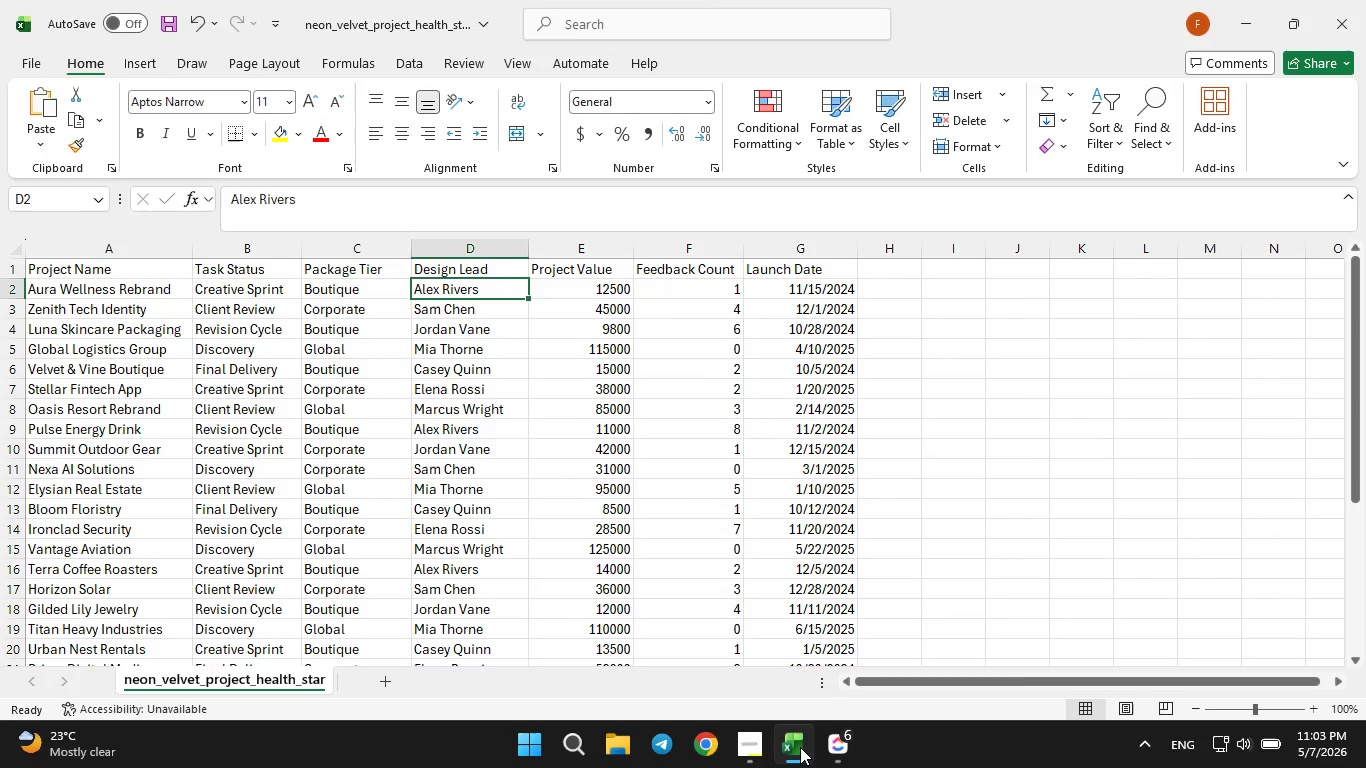 
left_click([800, 747])
 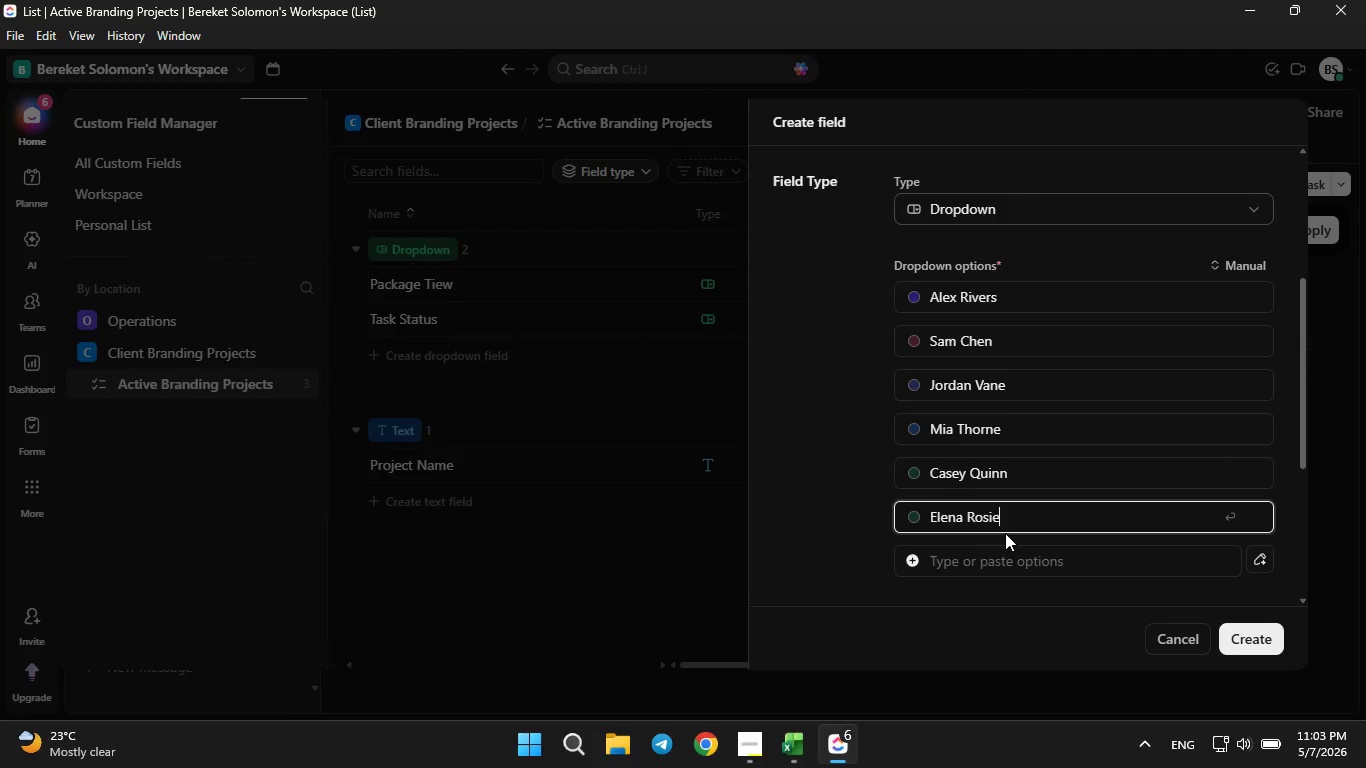 
key(Backspace)
 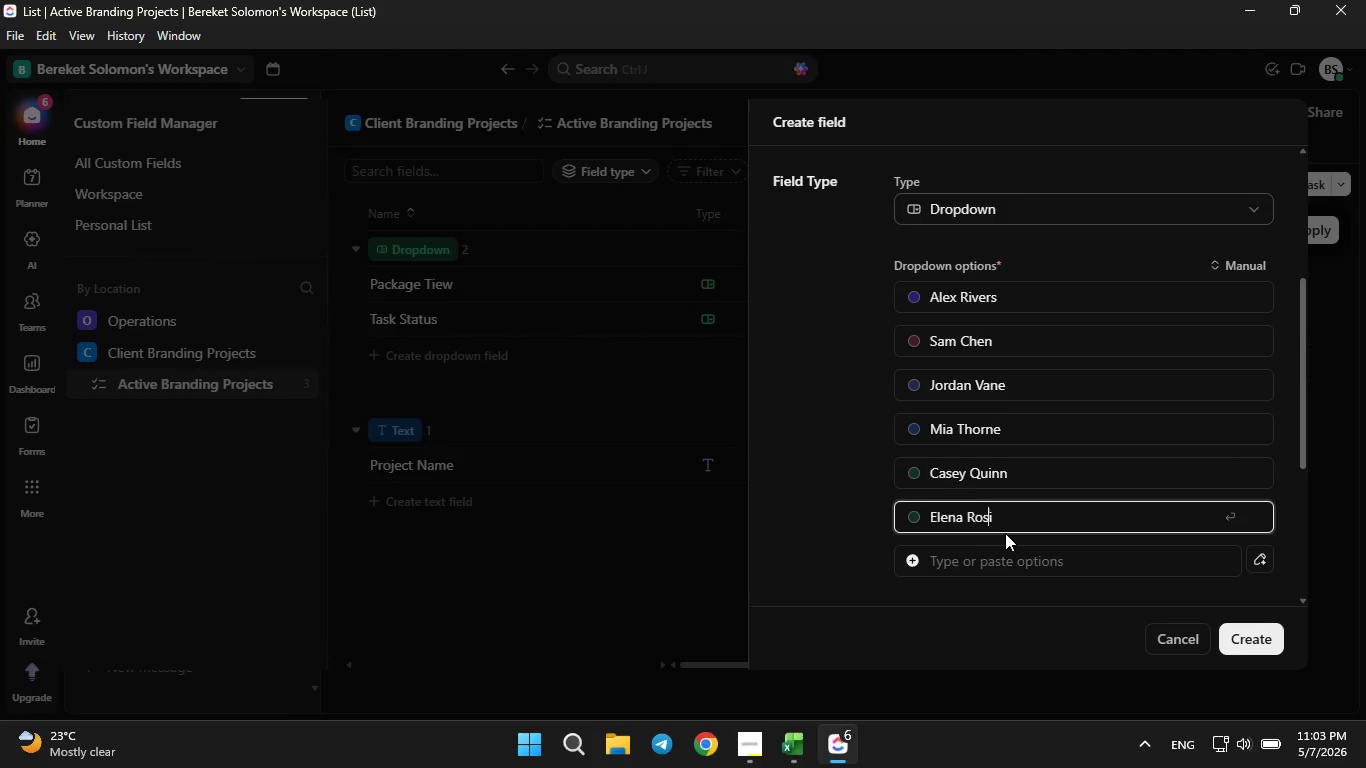 
key(ArrowLeft)
 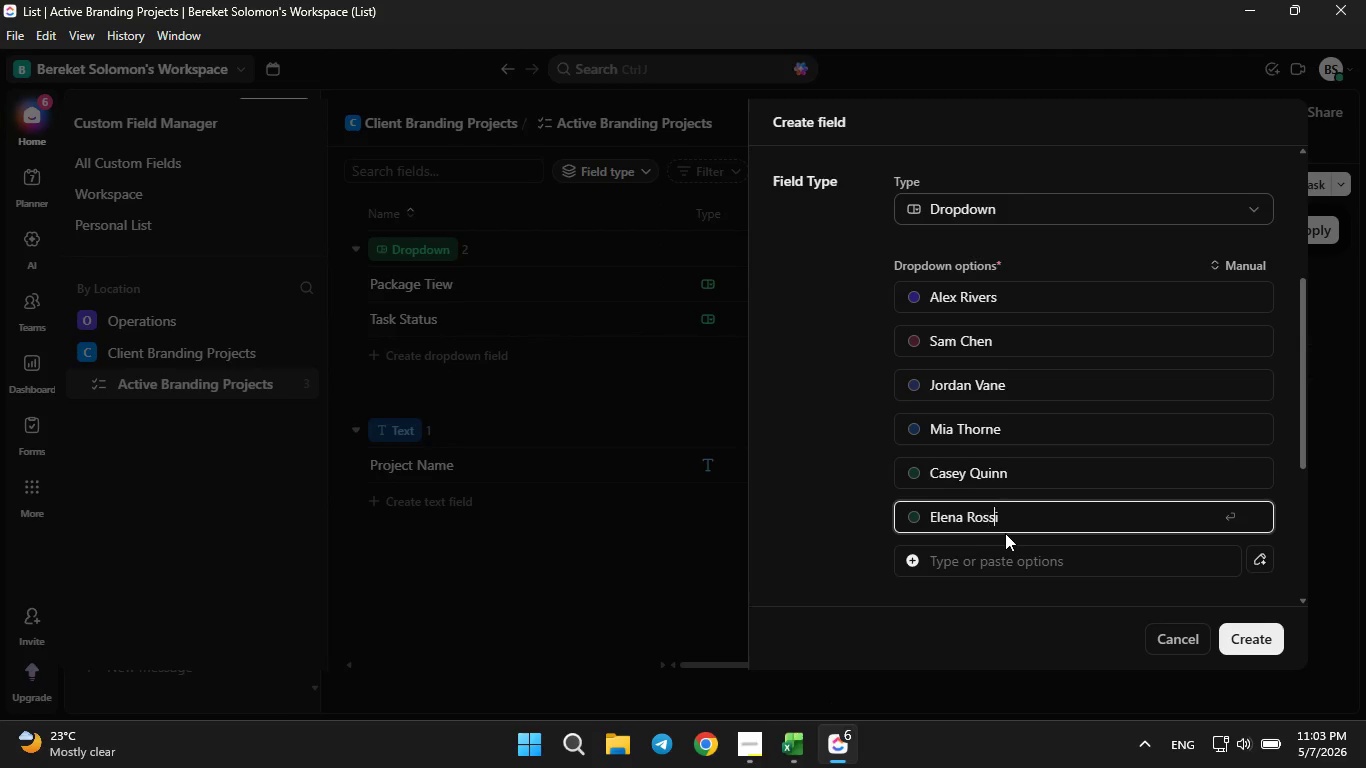 
key(S)
 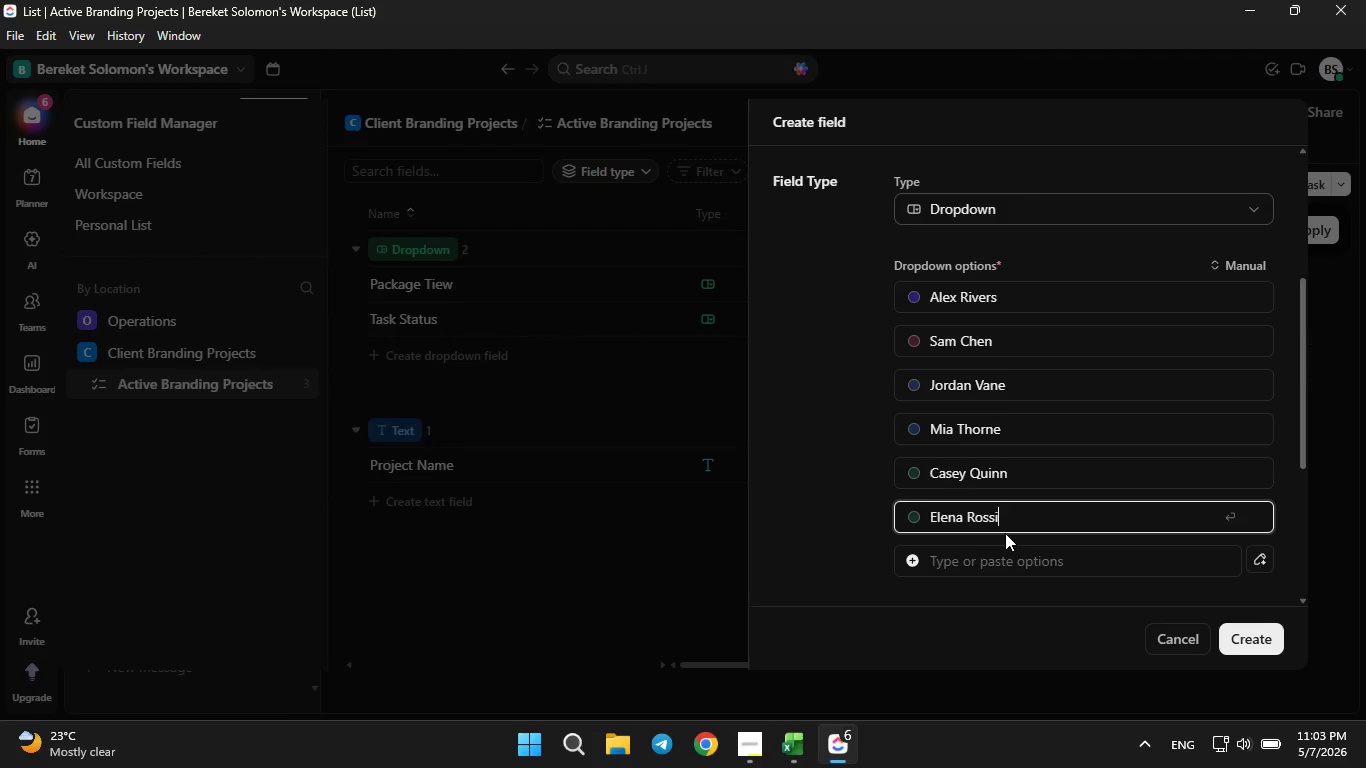 
key(ArrowRight)
 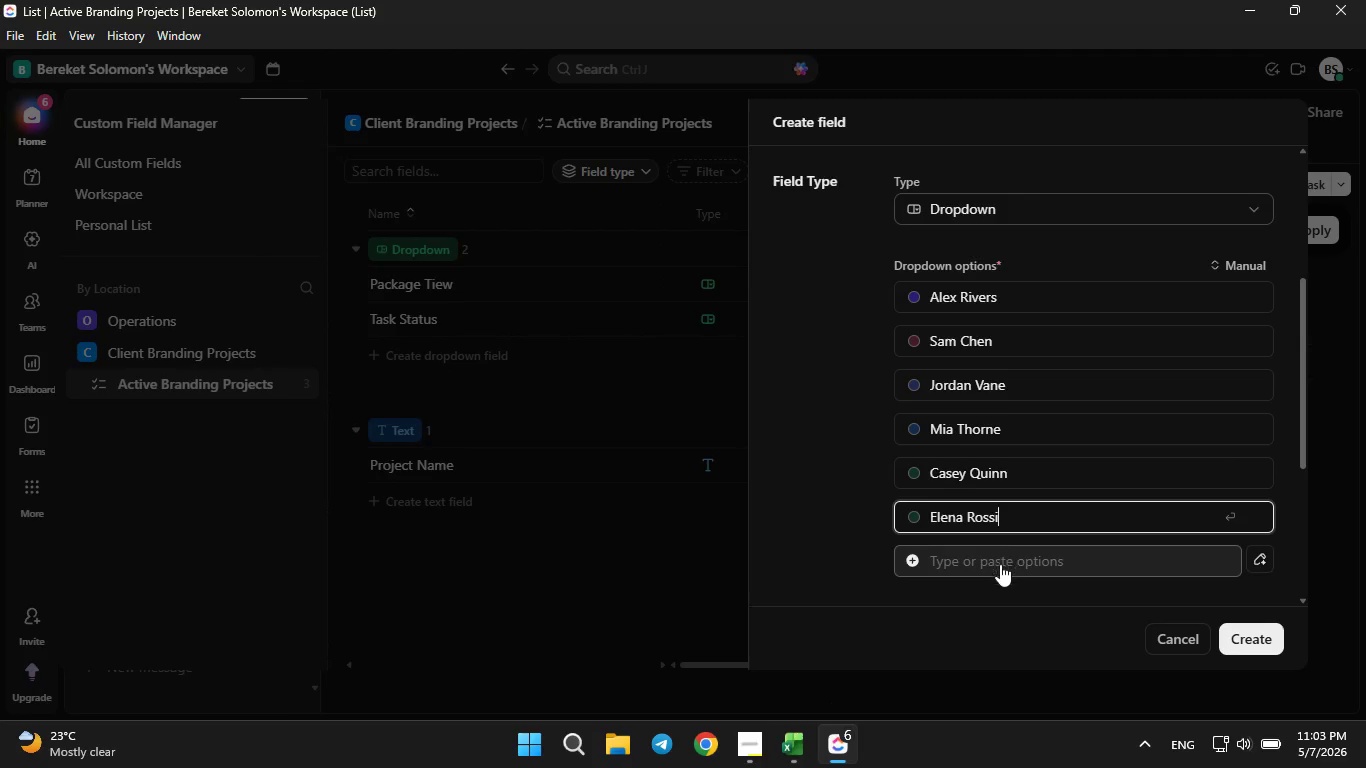 
left_click([1000, 564])
 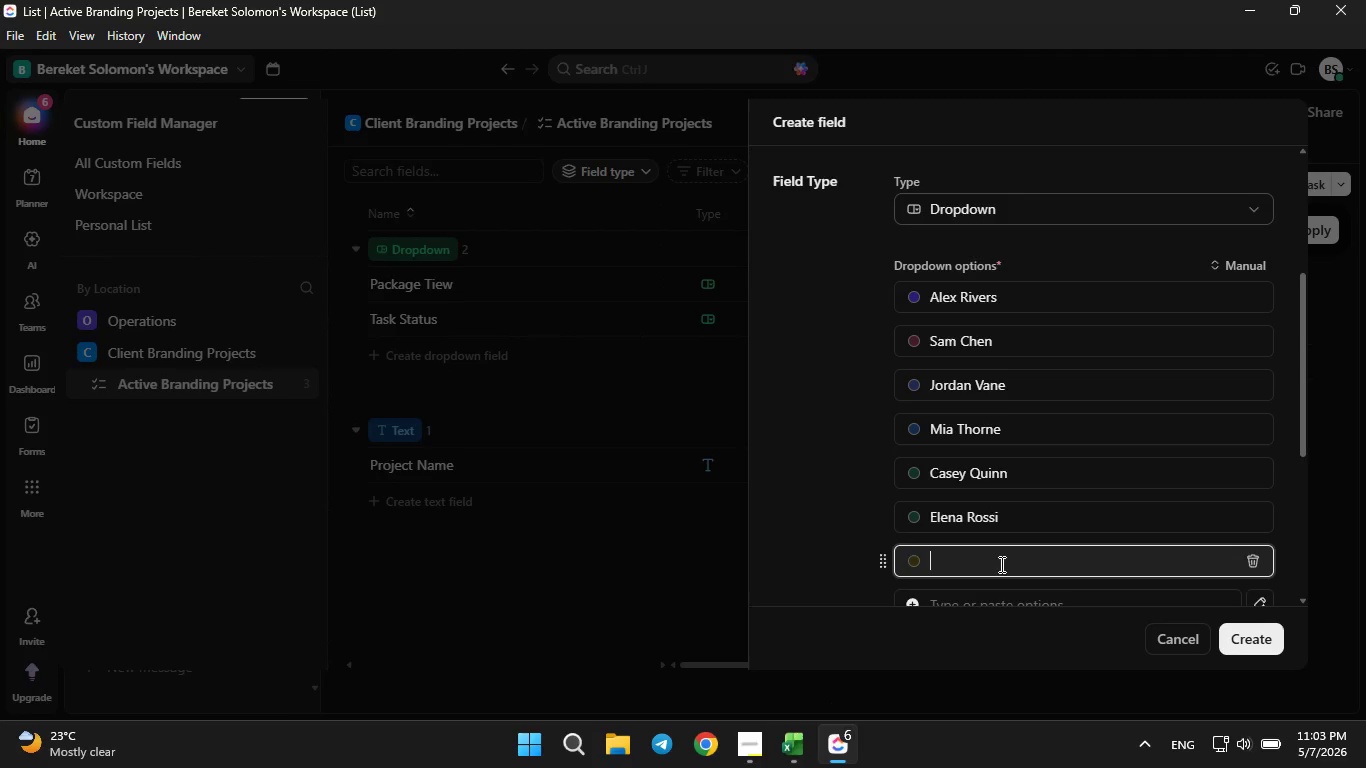 
type(Marcus Wright)
 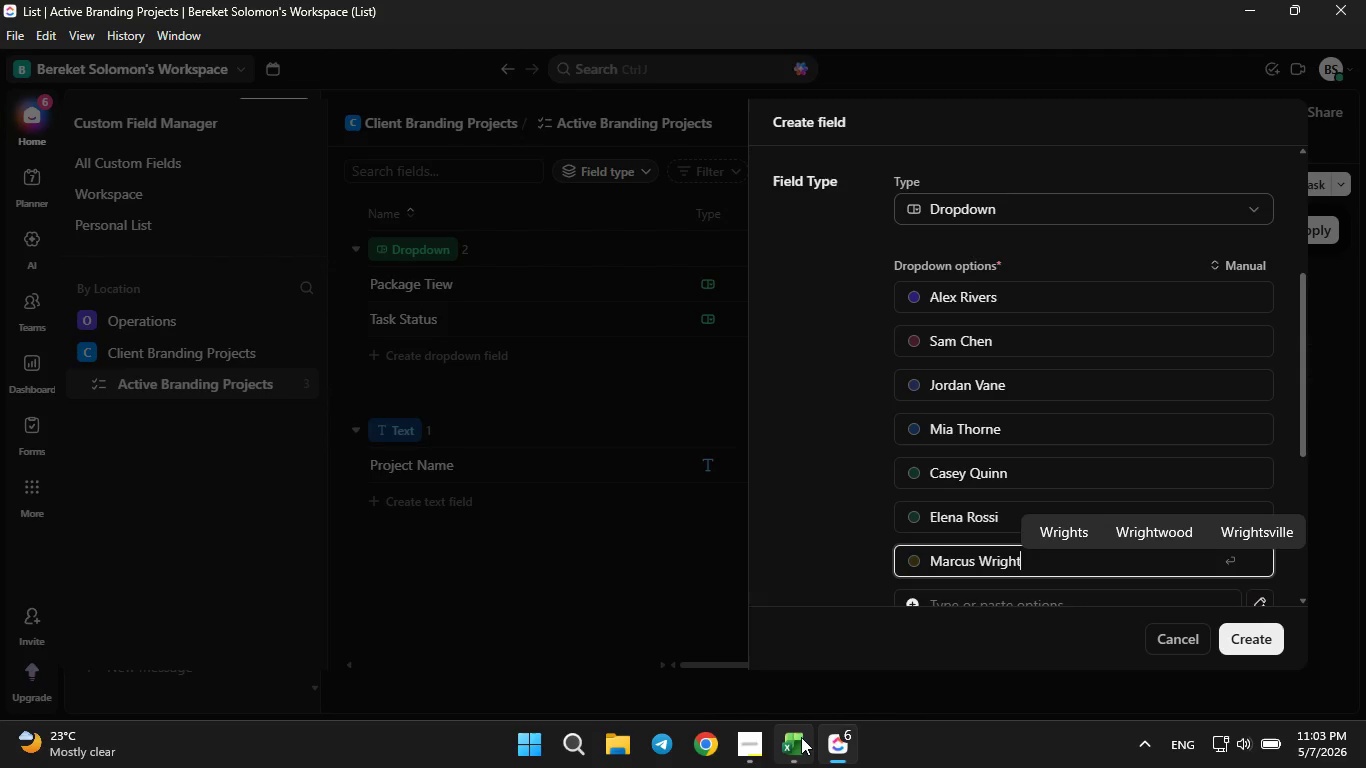 
left_click([800, 738])
 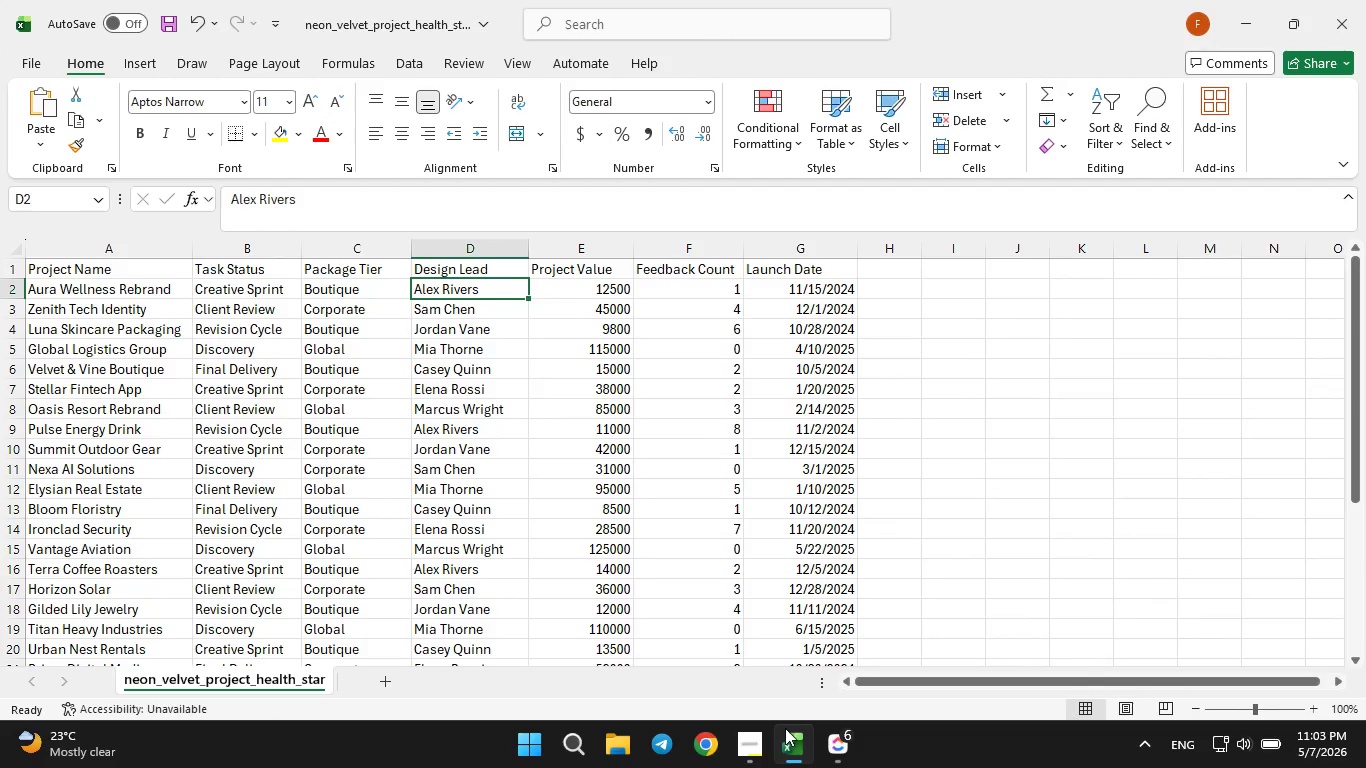 
wait(5.77)
 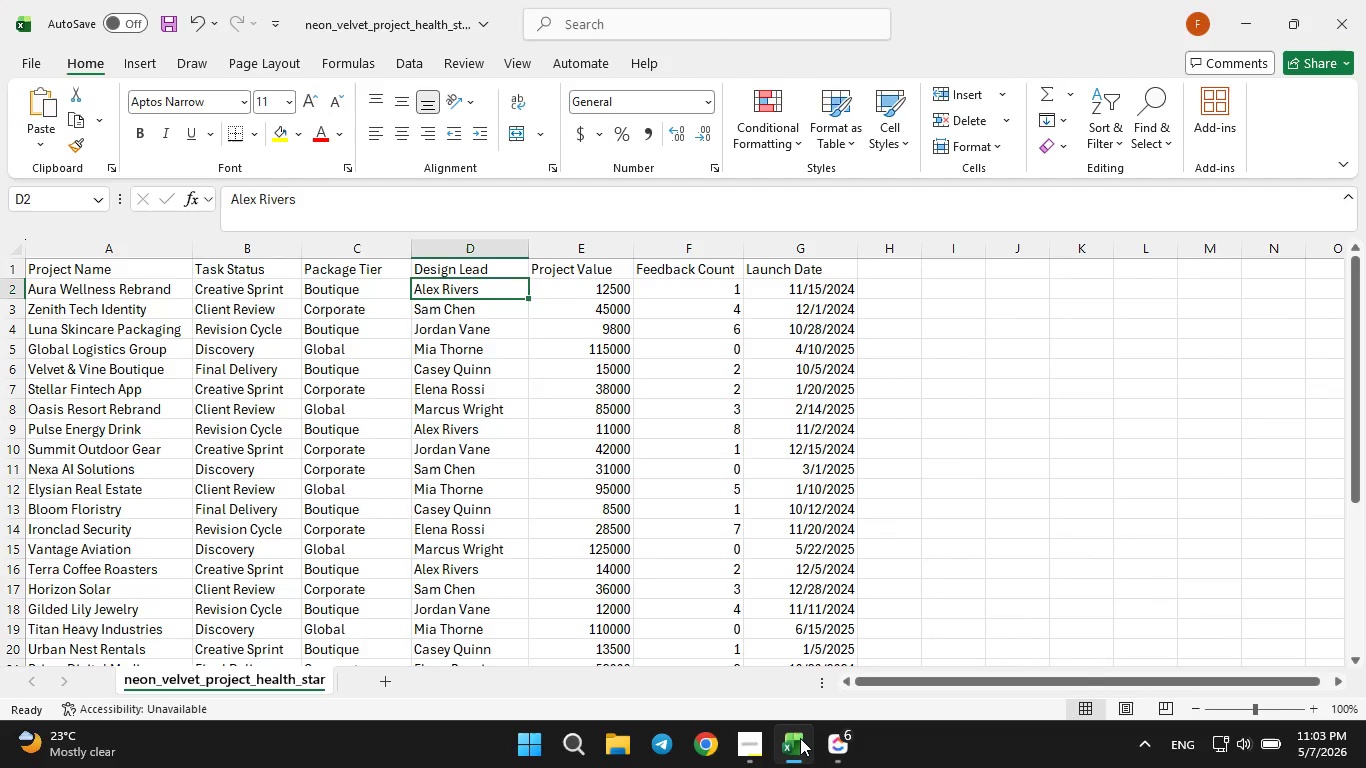 
left_click([484, 439])
 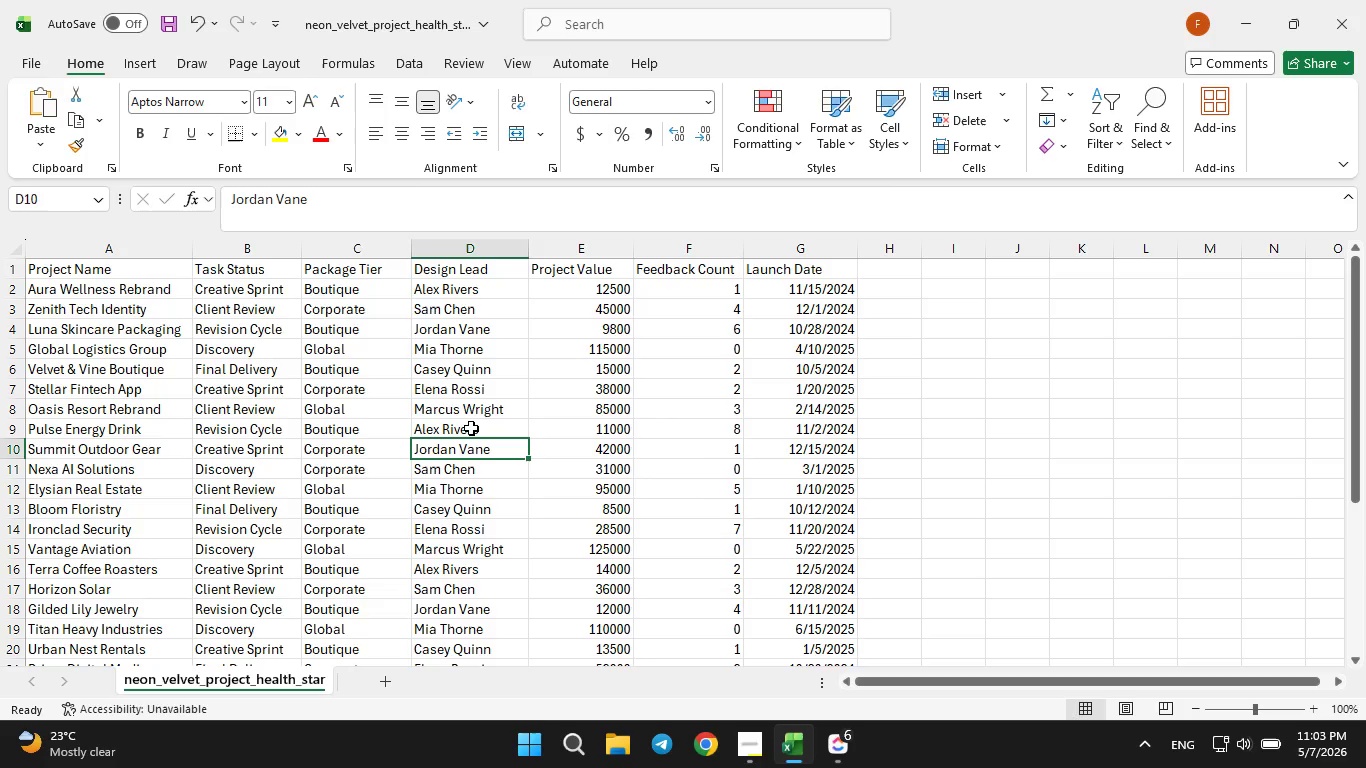 
left_click([471, 428])
 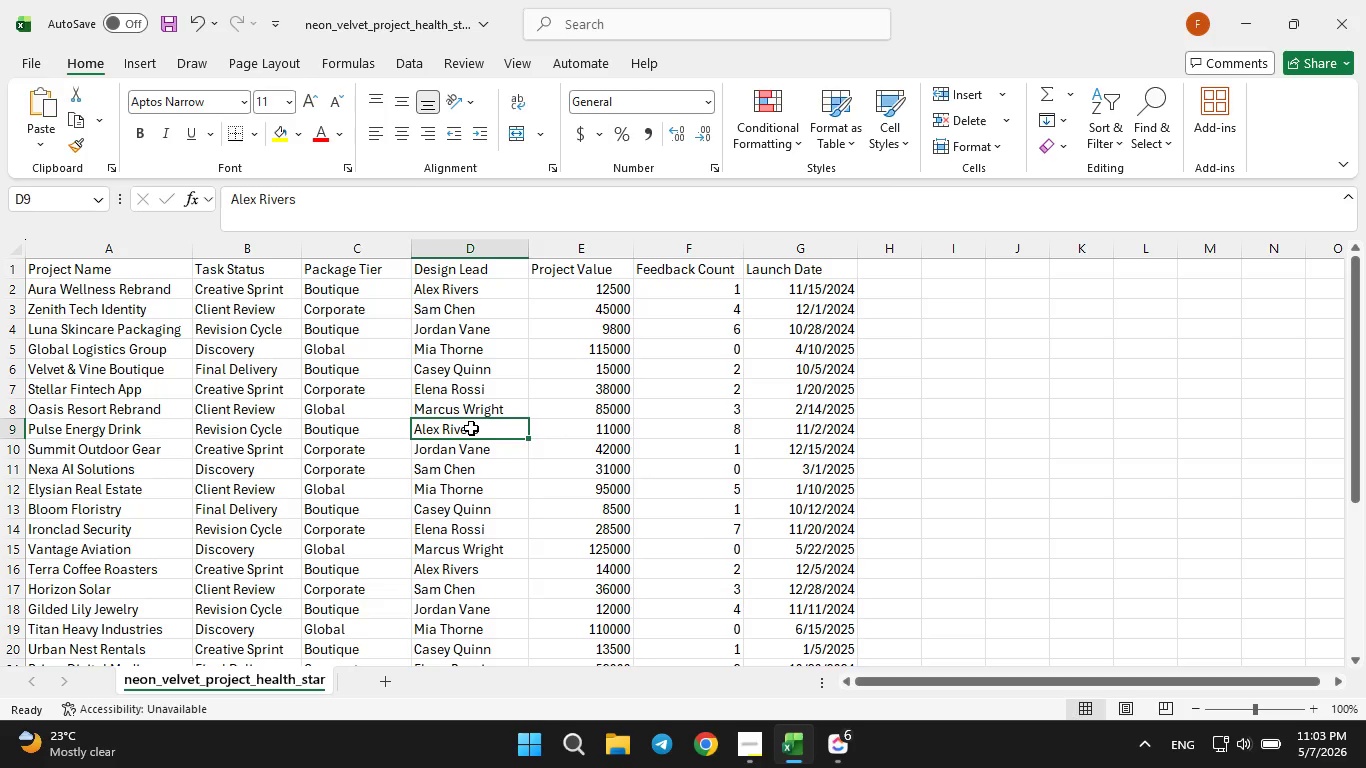 
key(ArrowDown)
 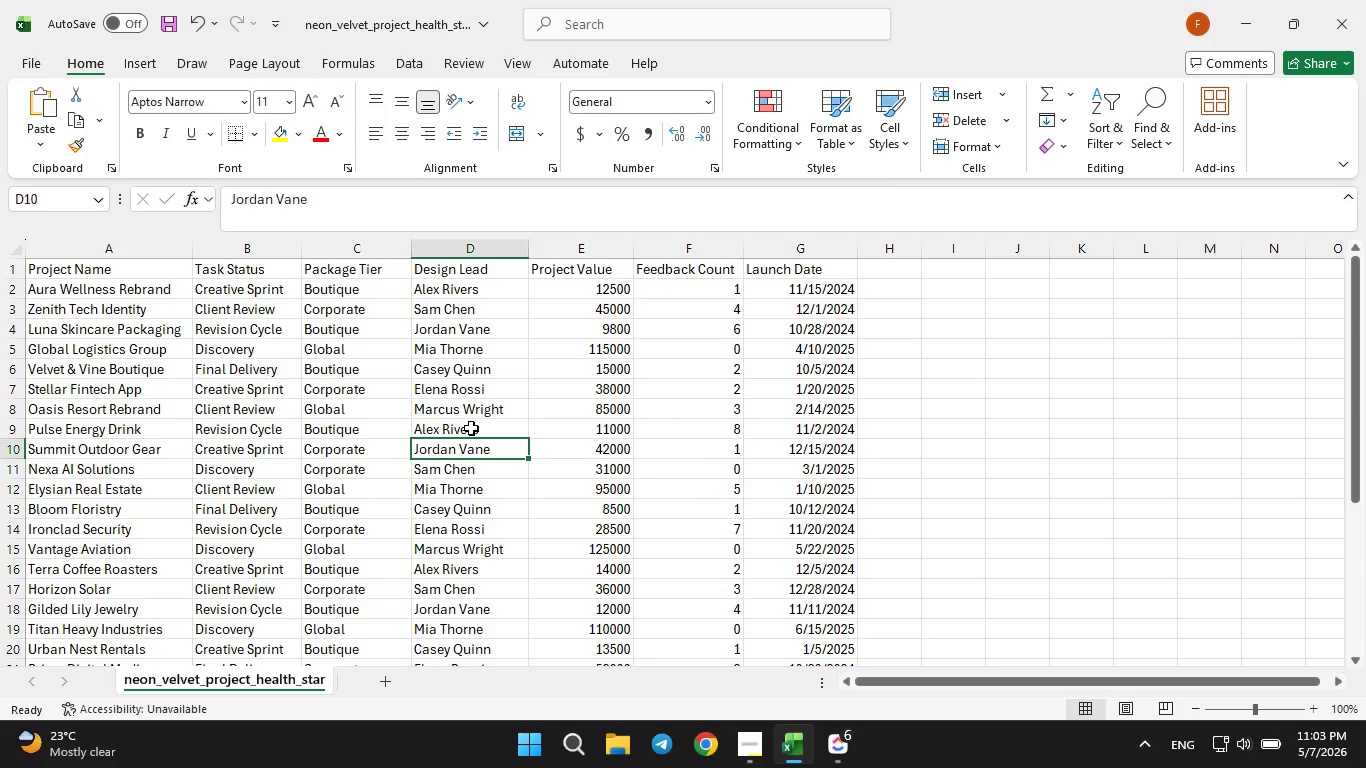 
key(ArrowDown)
 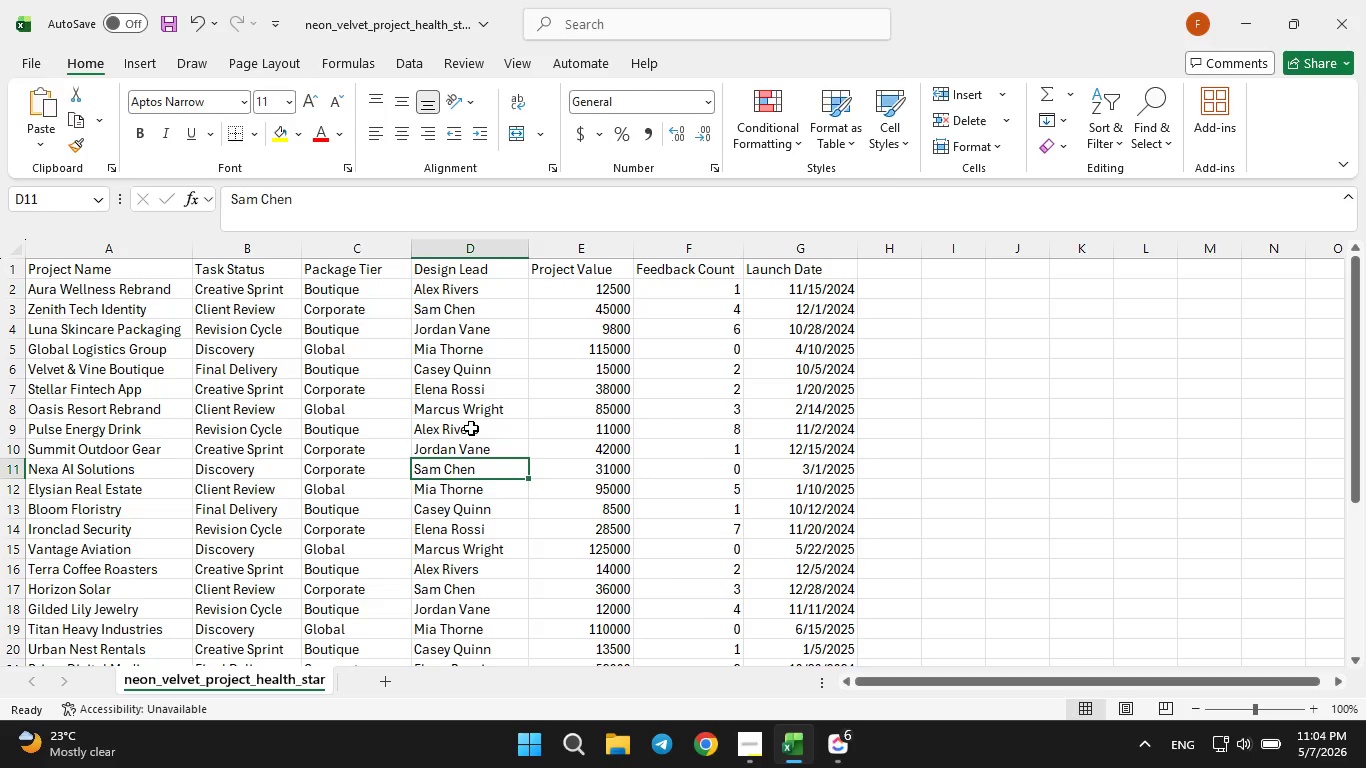 
key(ArrowDown)
 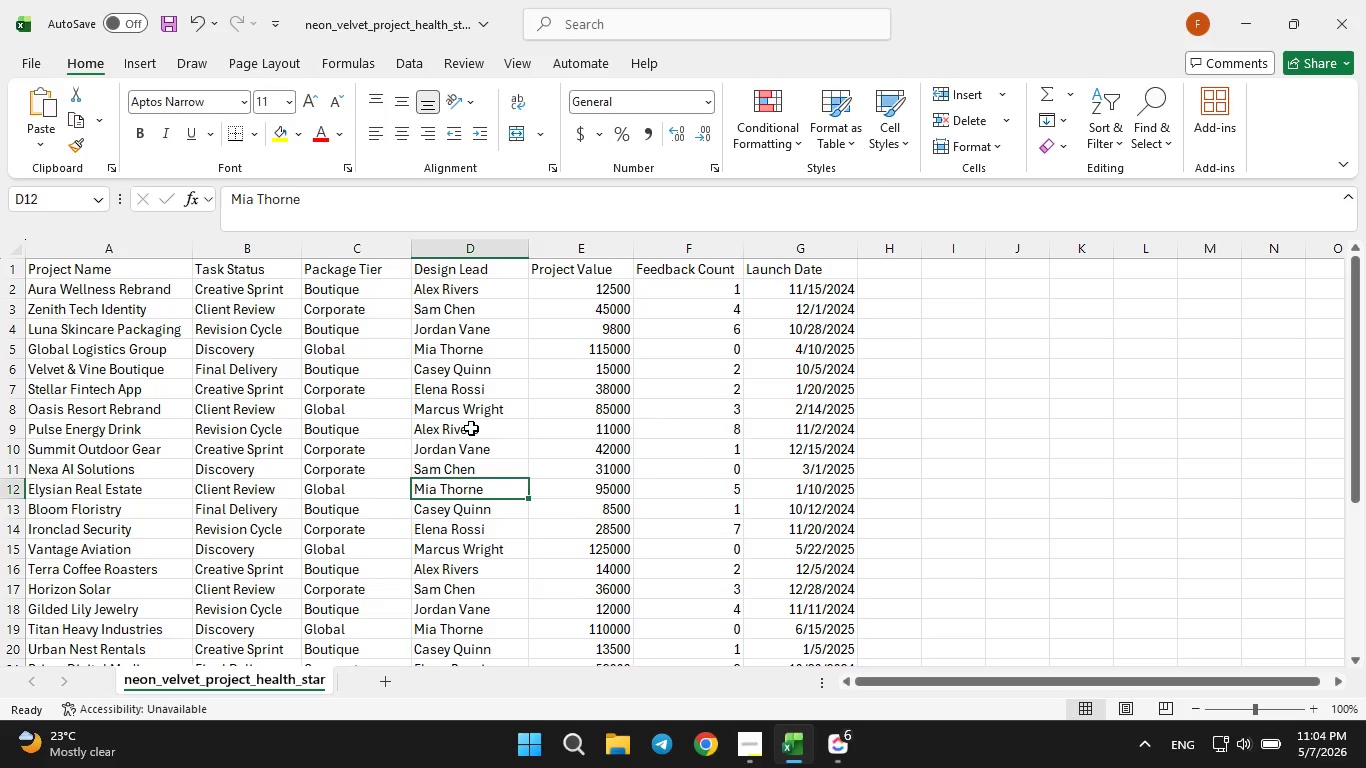 
key(ArrowDown)
 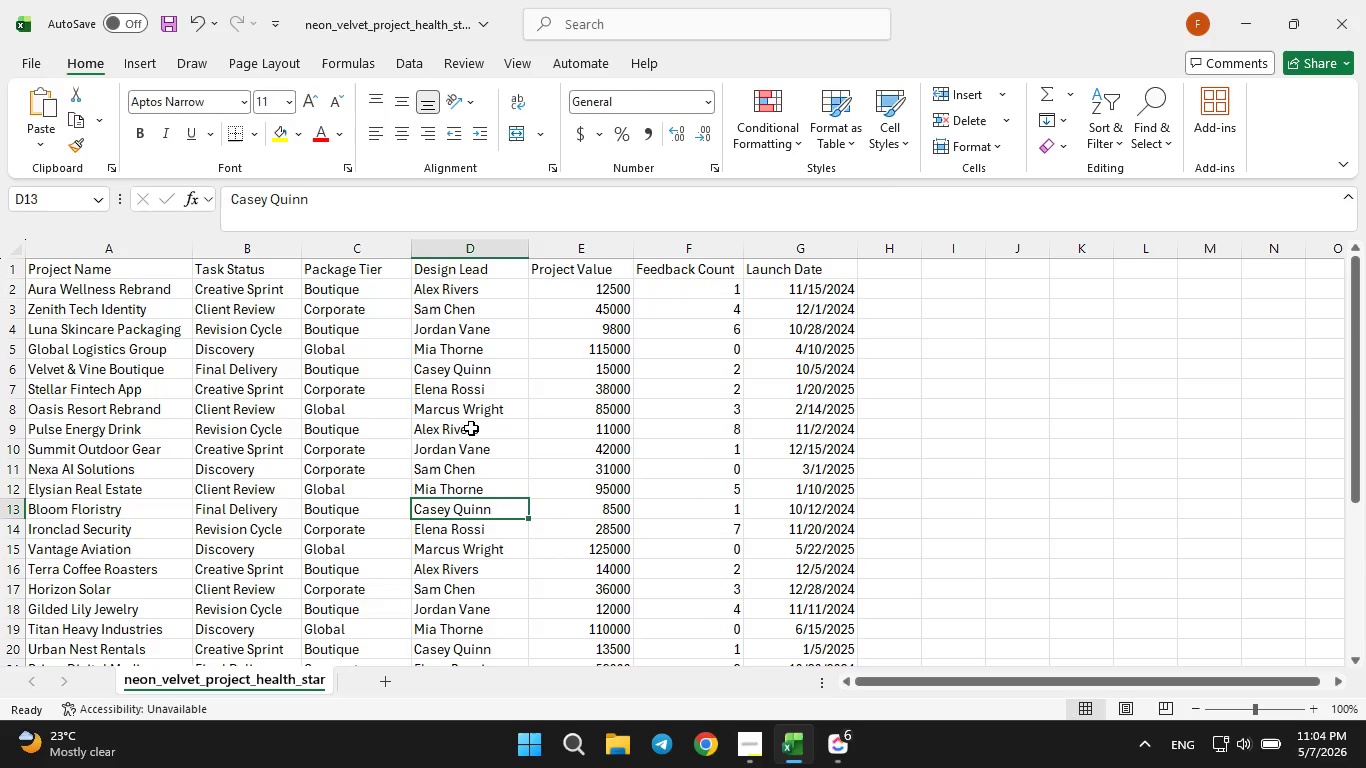 
key(ArrowDown)
 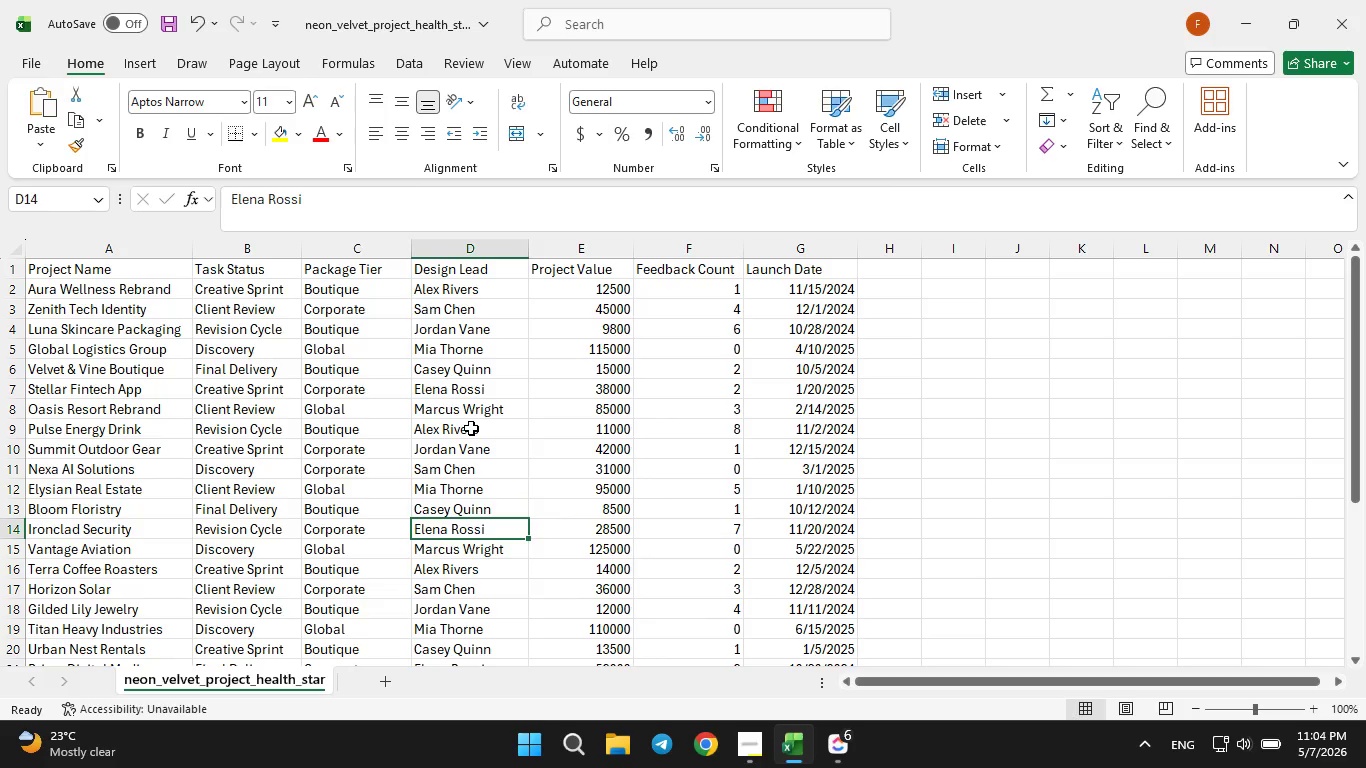 
key(ArrowDown)
 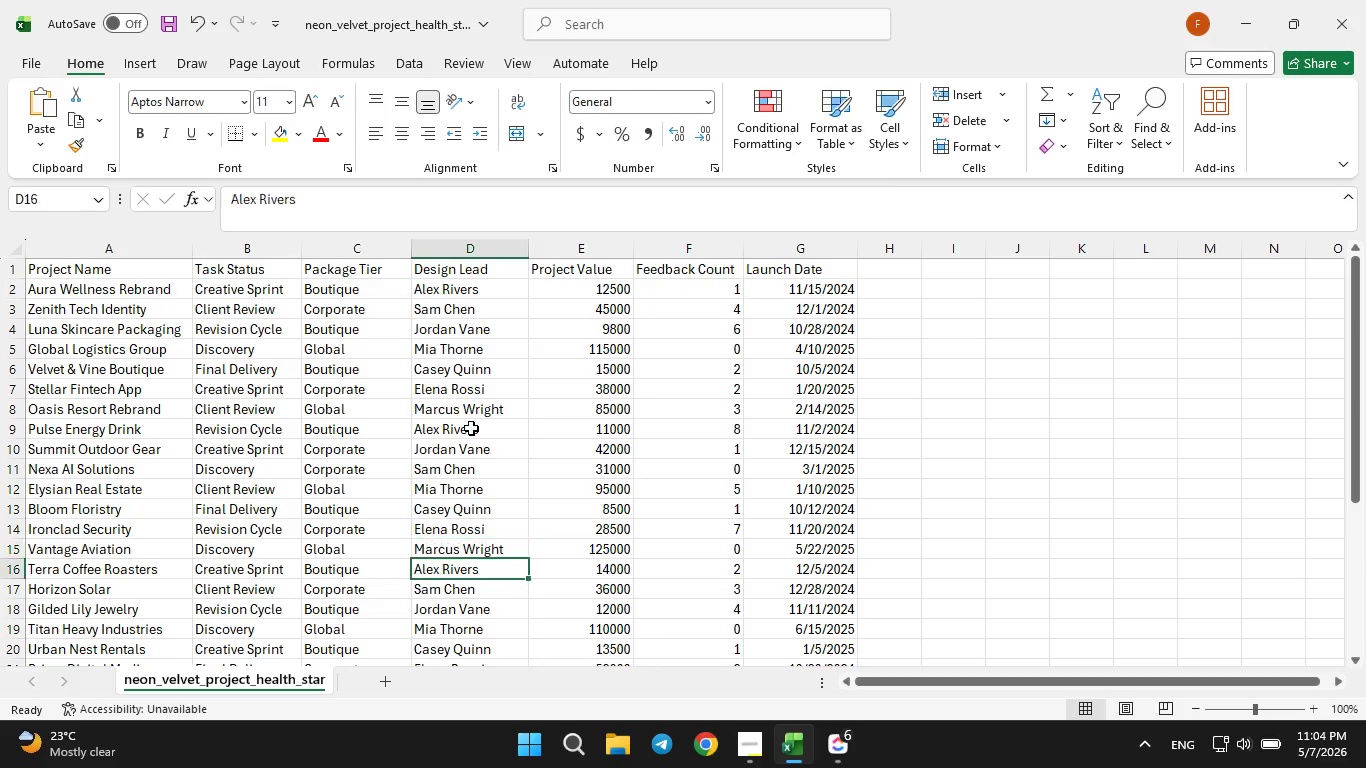 
key(ArrowDown)
 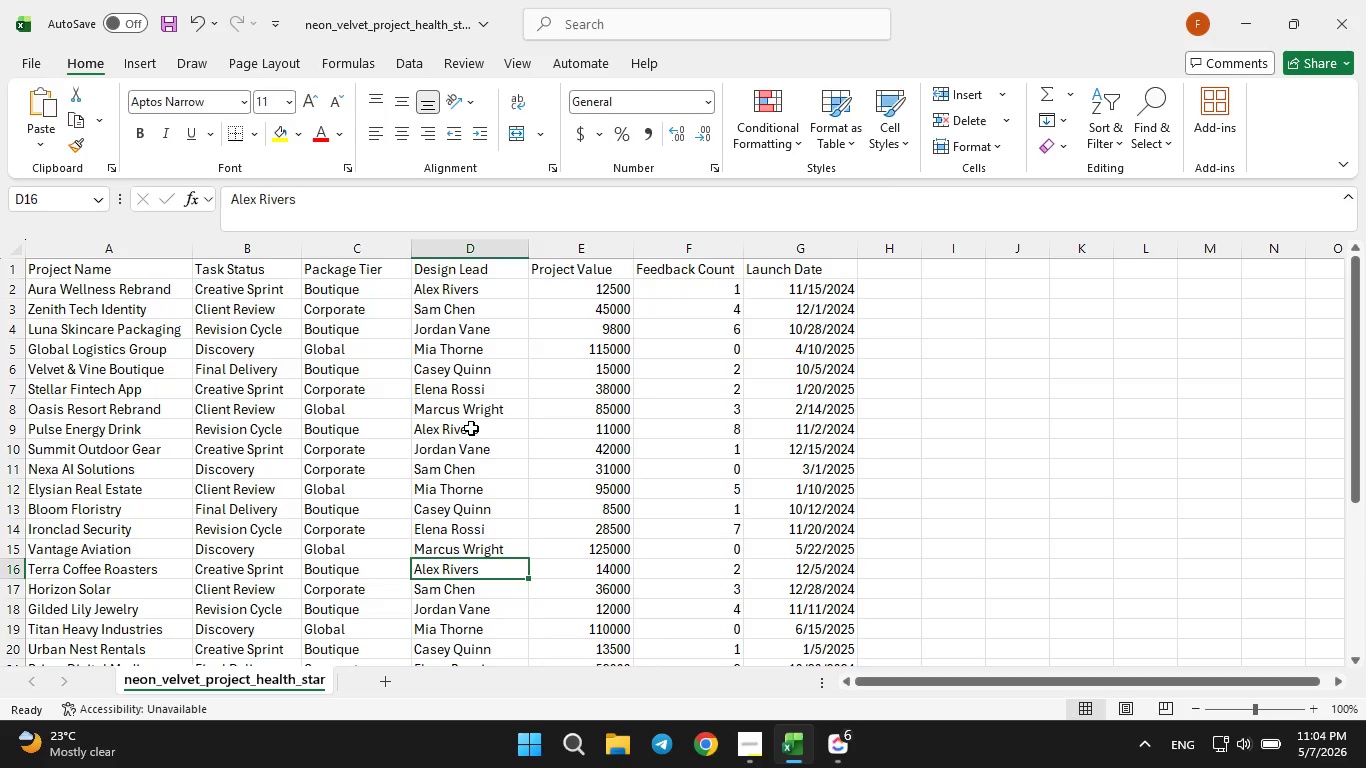 
key(ArrowDown)
 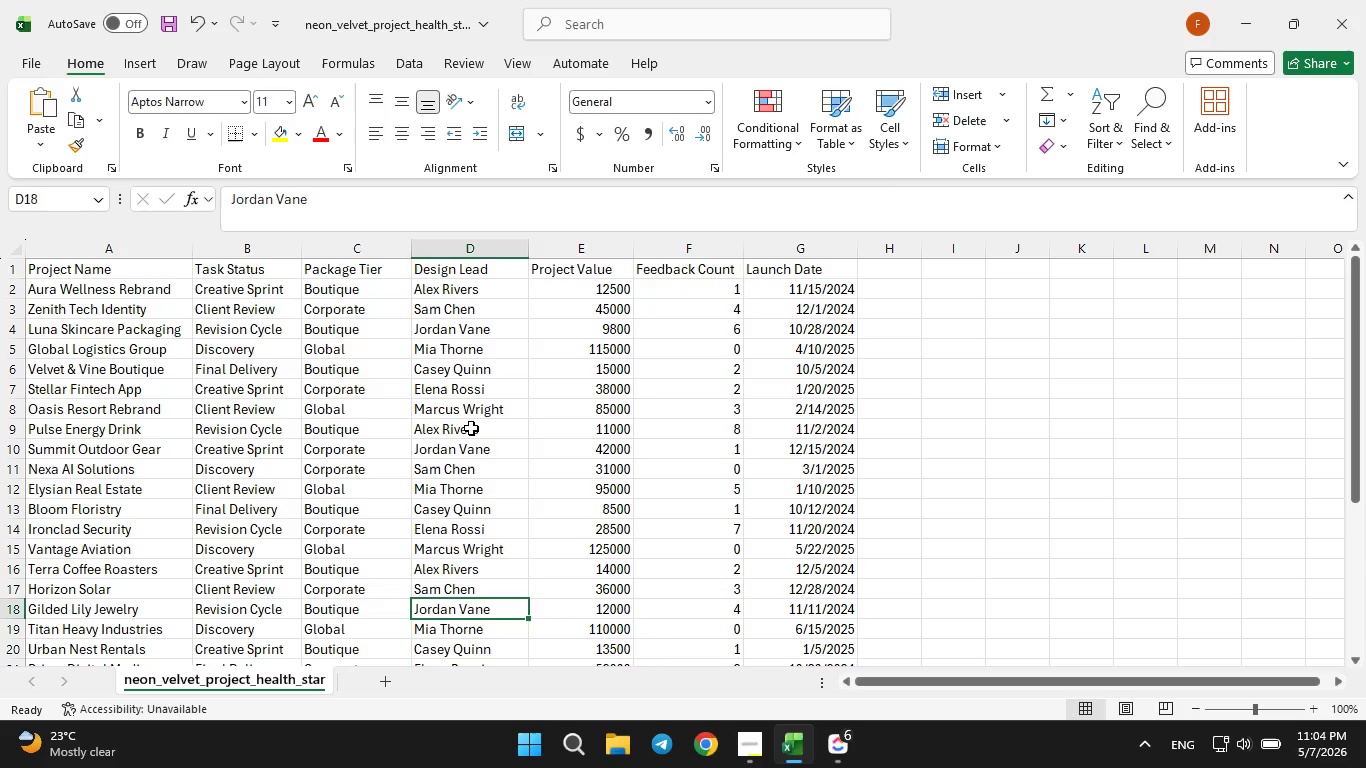 
key(ArrowDown)
 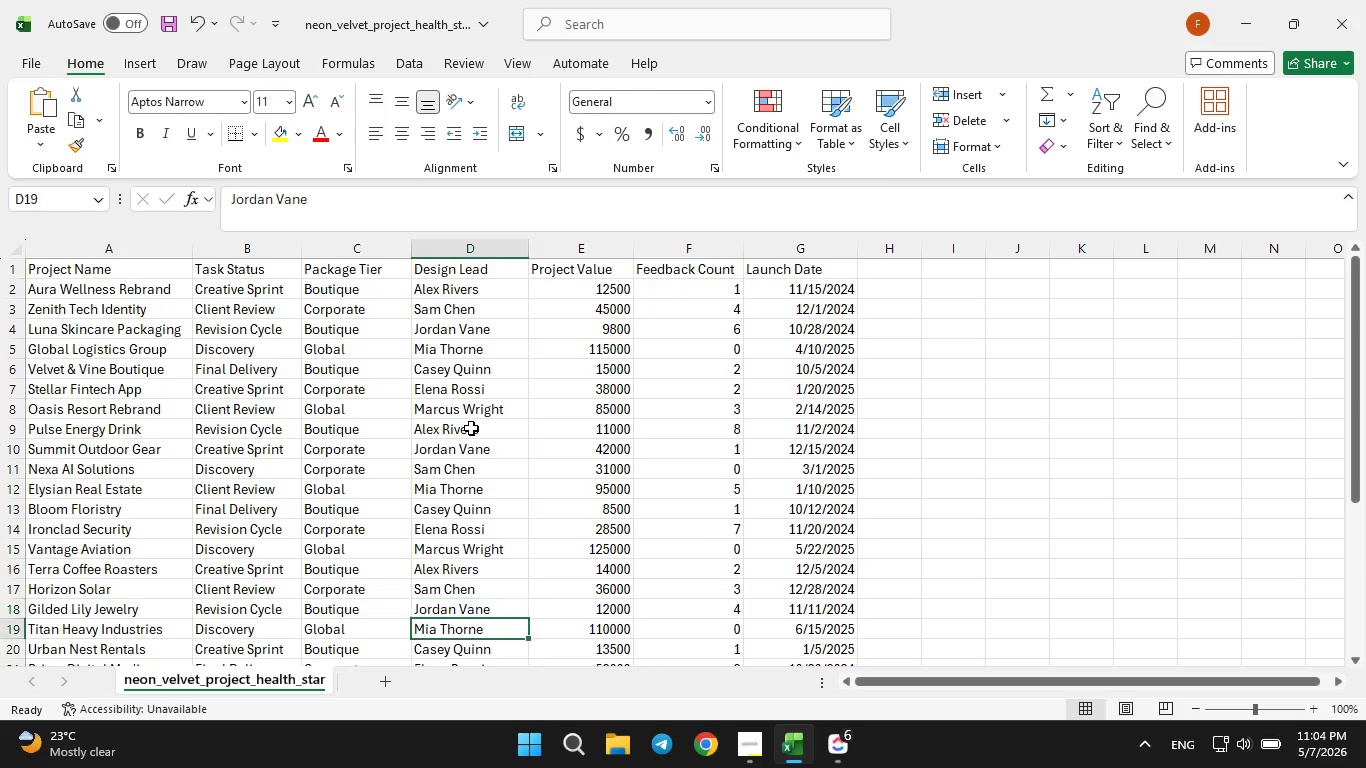 
key(ArrowDown)
 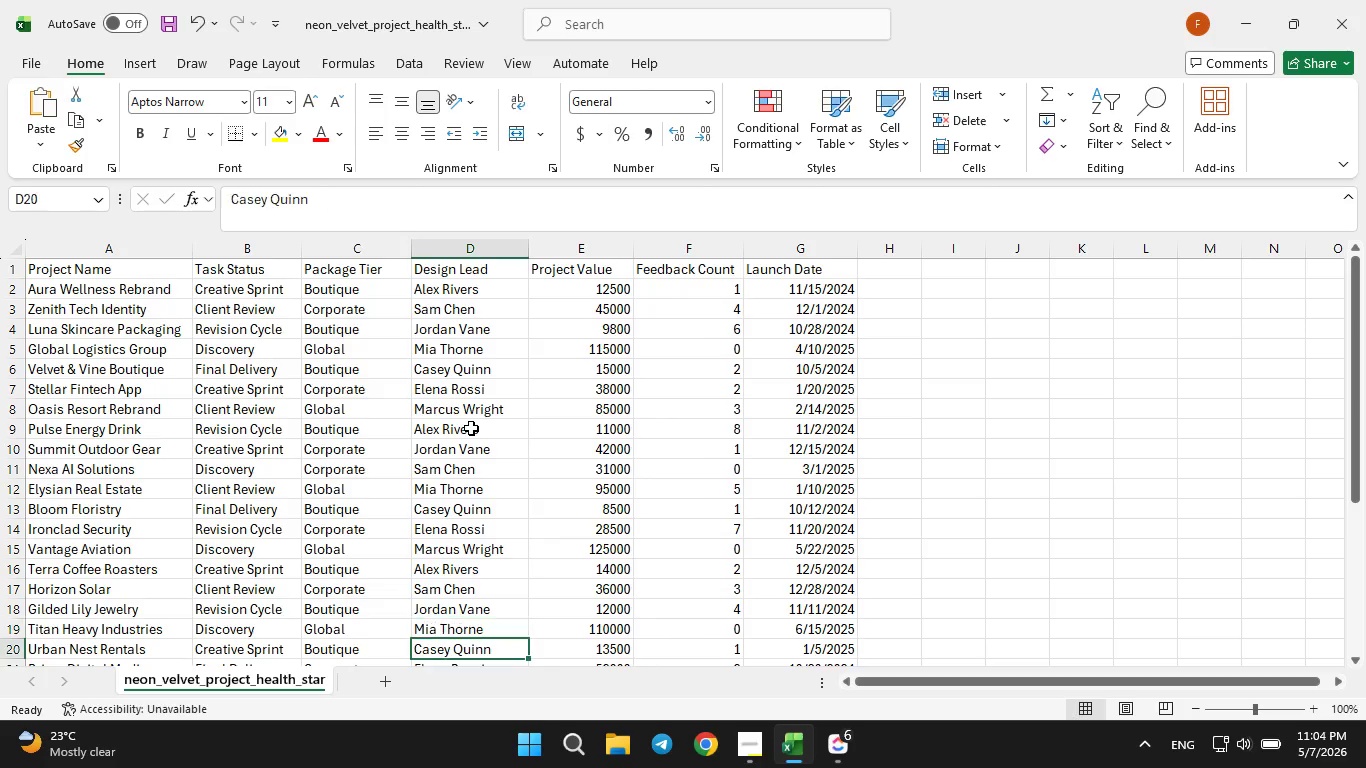 
key(ArrowDown)
 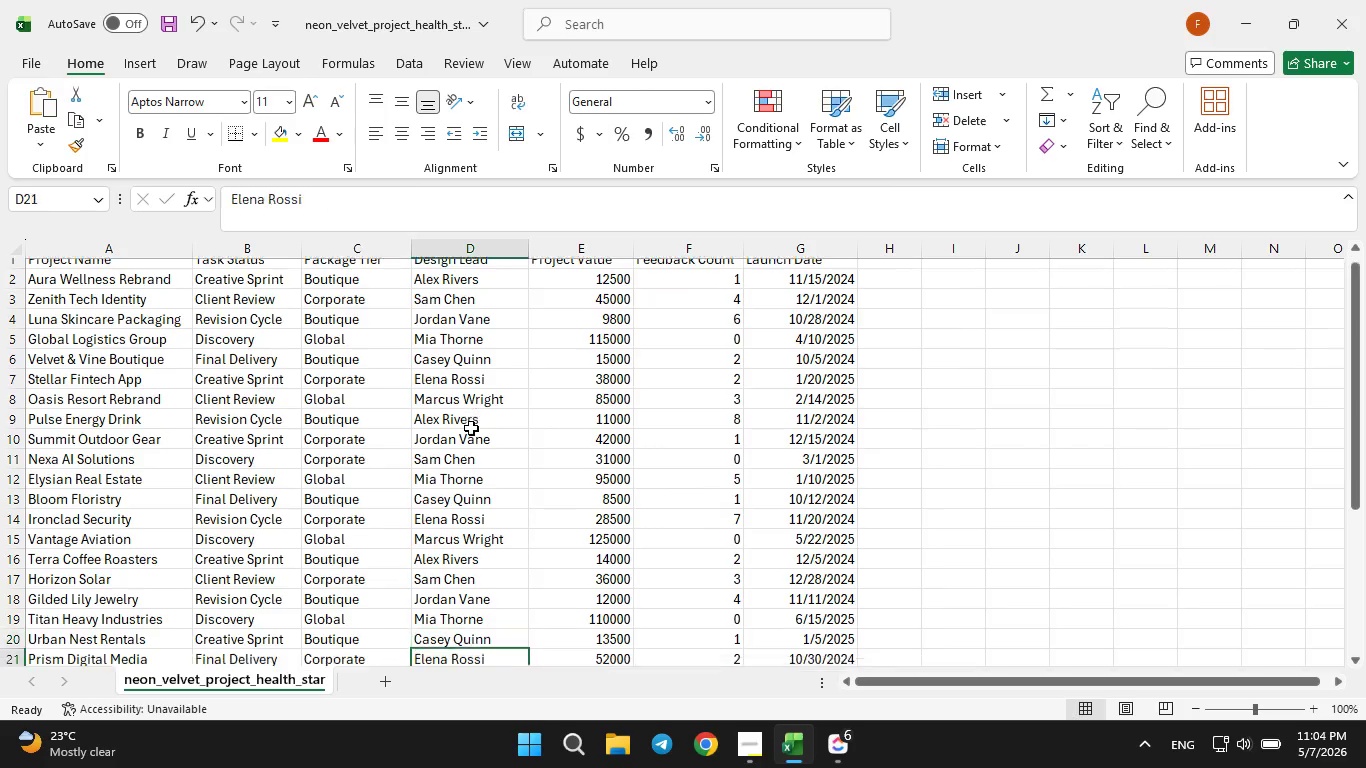 
key(ArrowDown)
 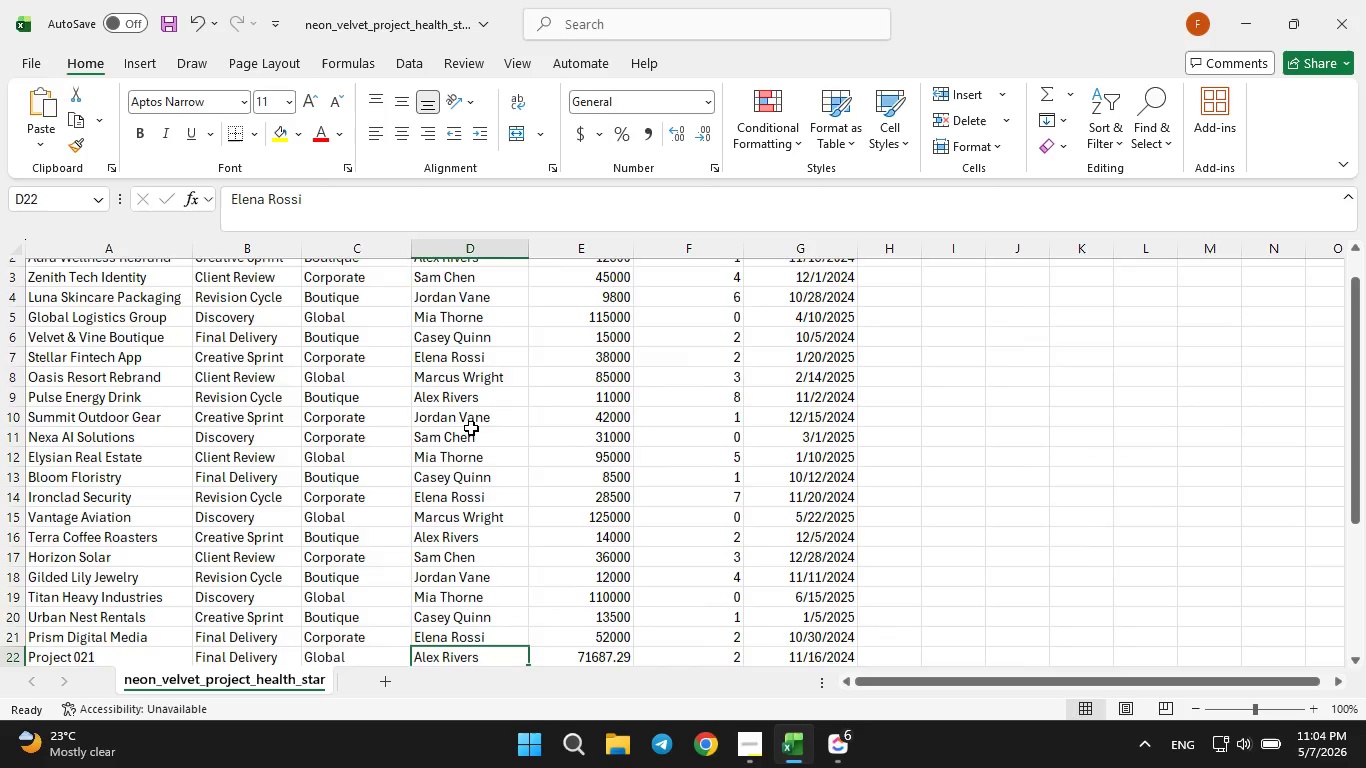 
key(ArrowDown)
 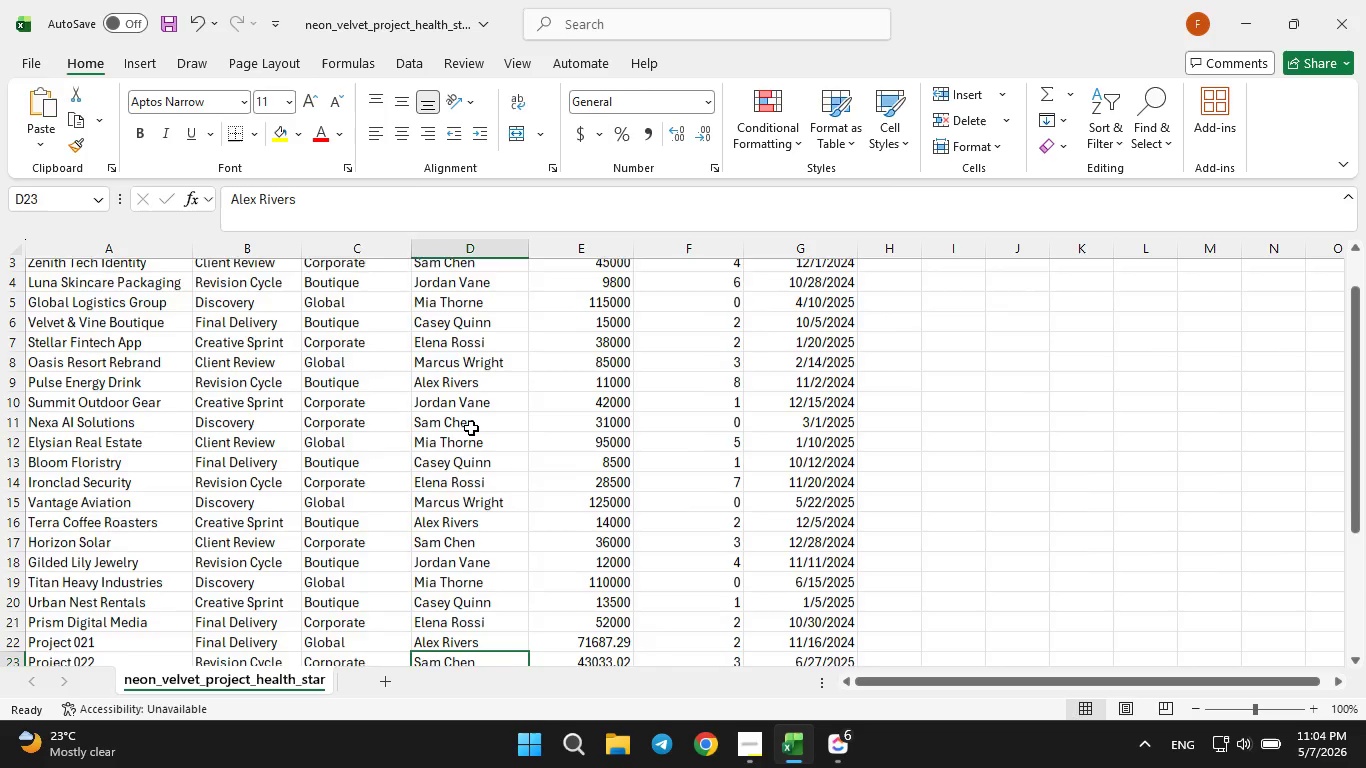 
key(ArrowDown)
 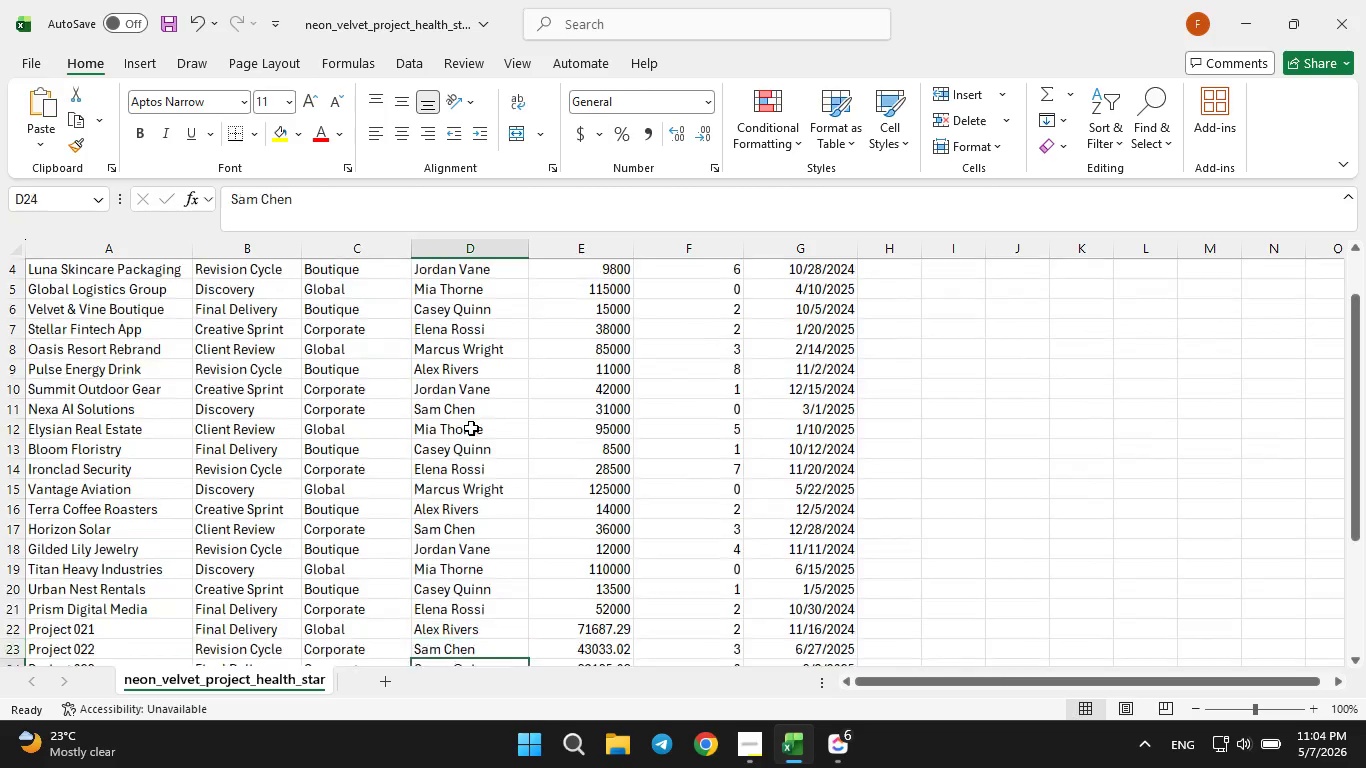 
key(ArrowDown)
 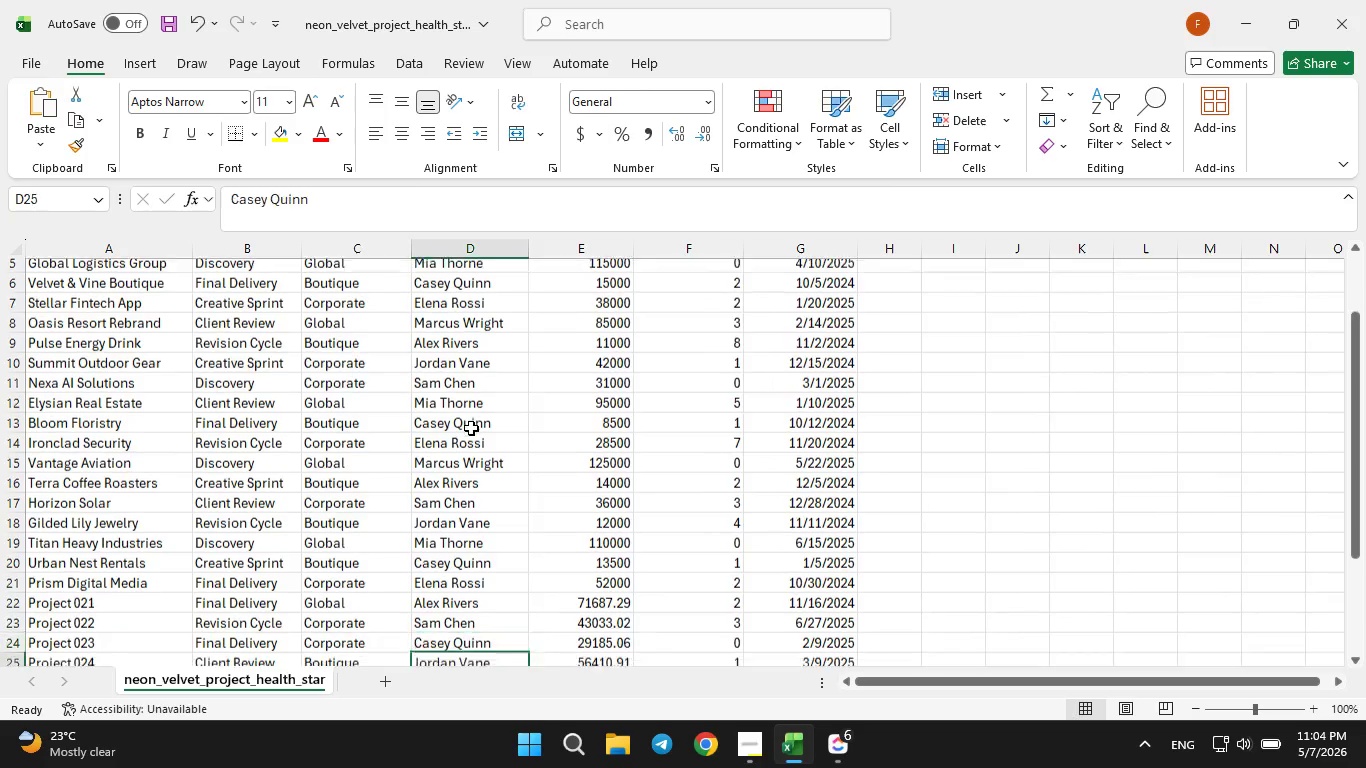 
key(ArrowDown)
 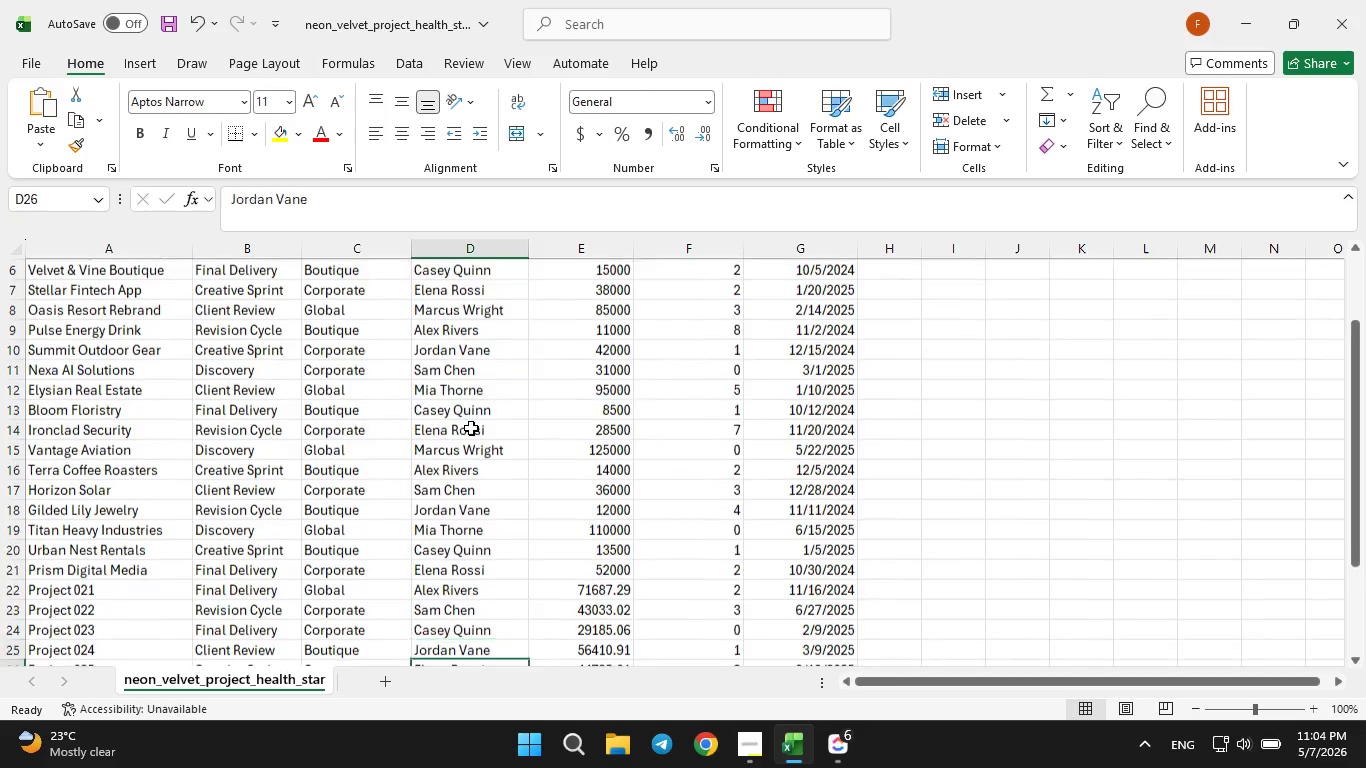 
key(ArrowDown)
 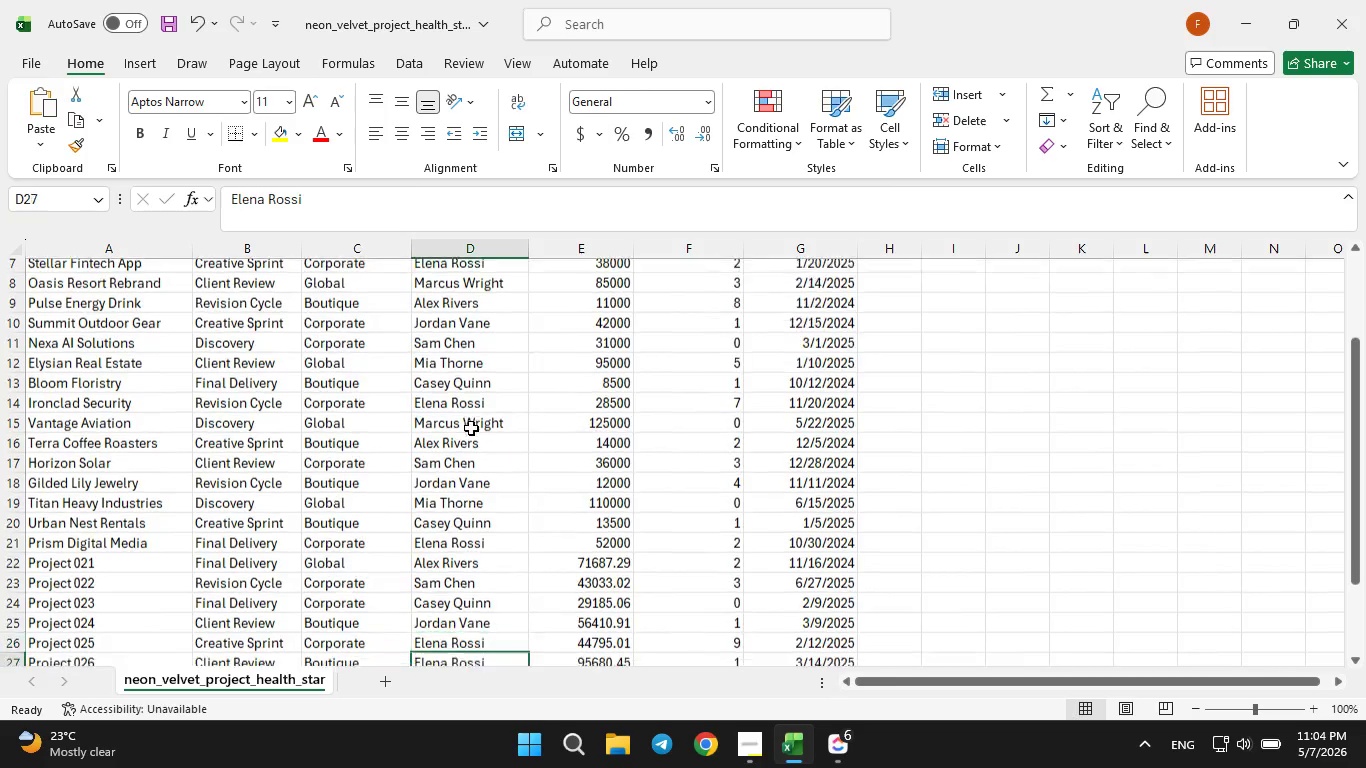 
key(ArrowDown)
 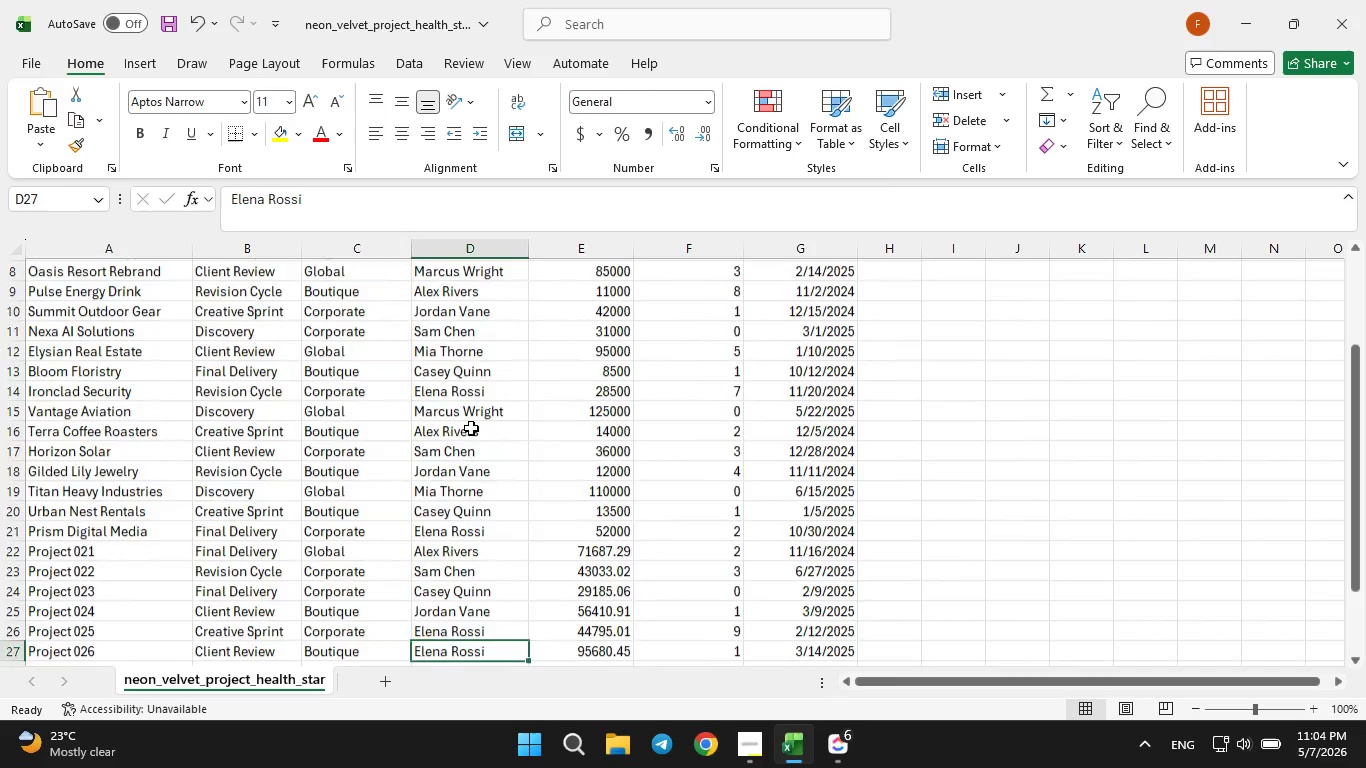 
key(ArrowDown)
 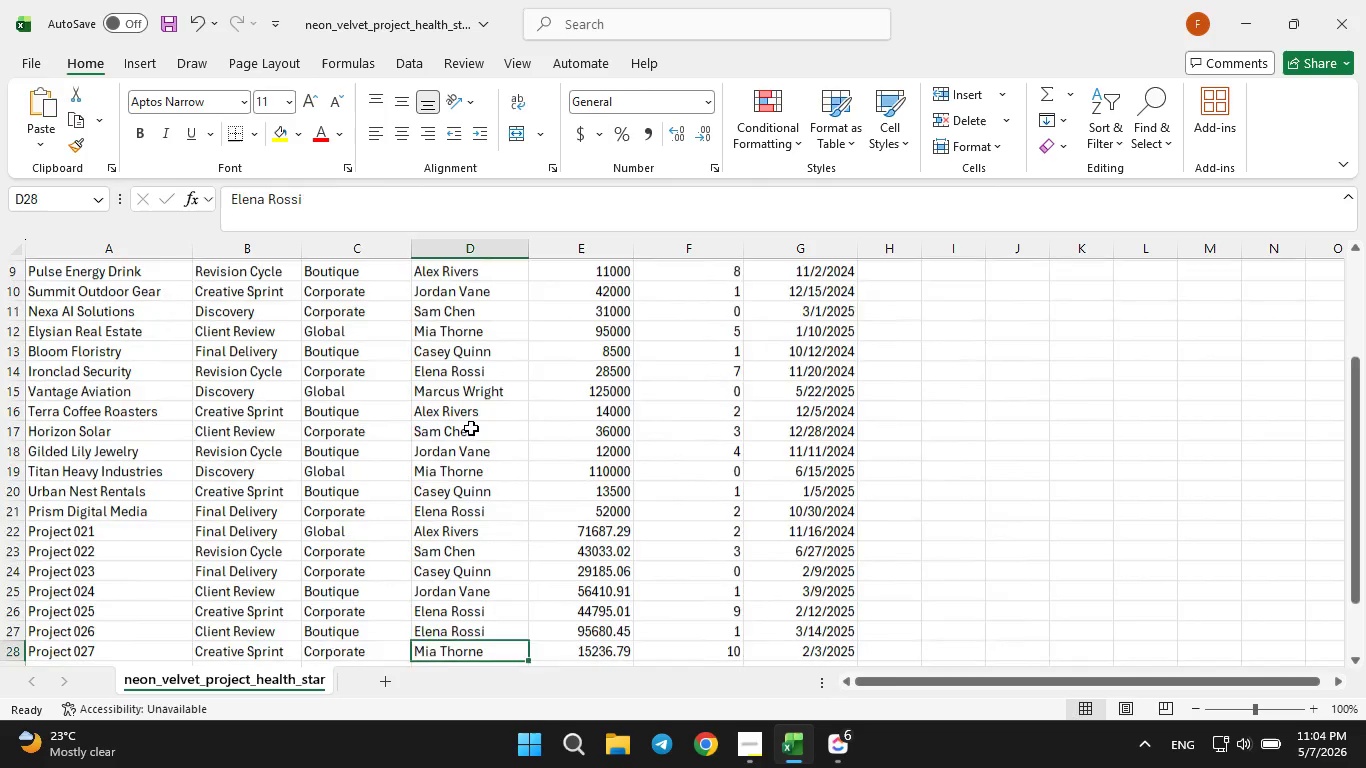 
key(ArrowDown)
 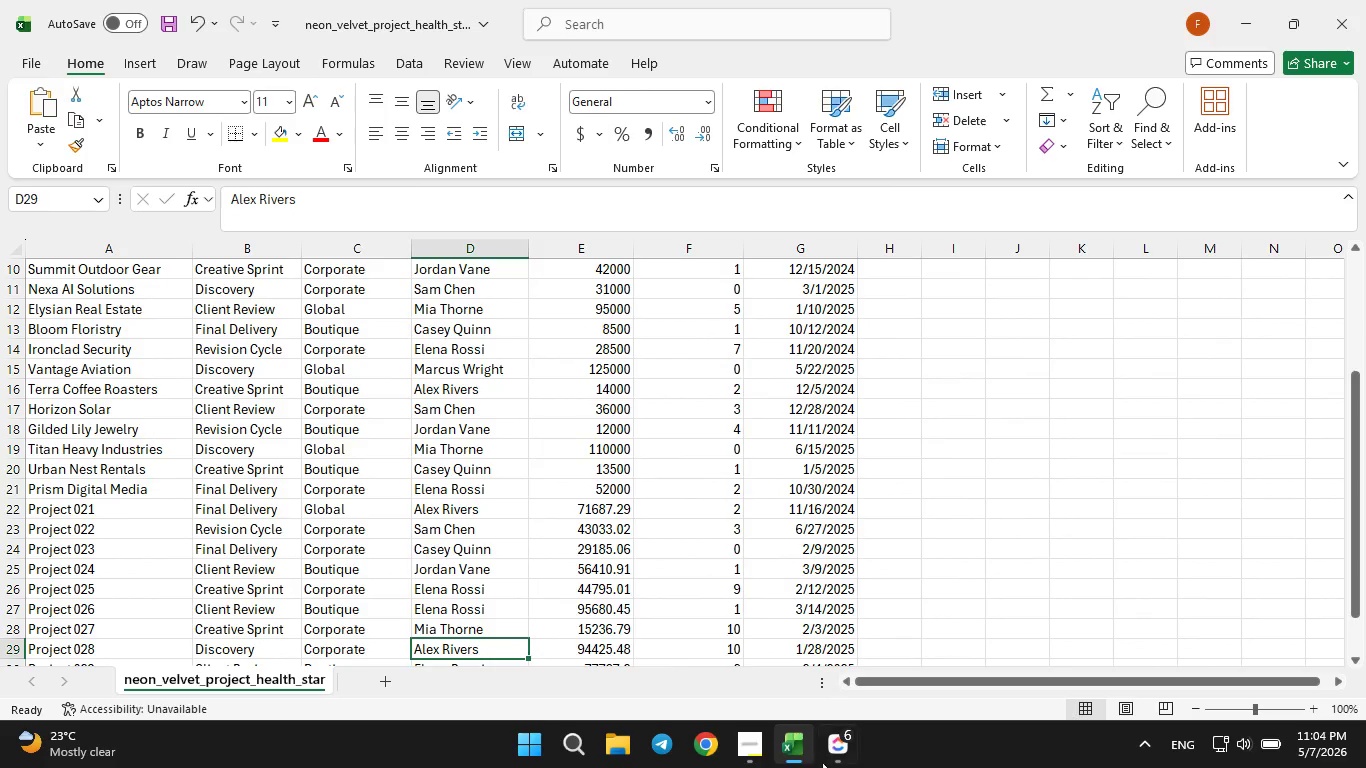 
left_click([832, 767])
 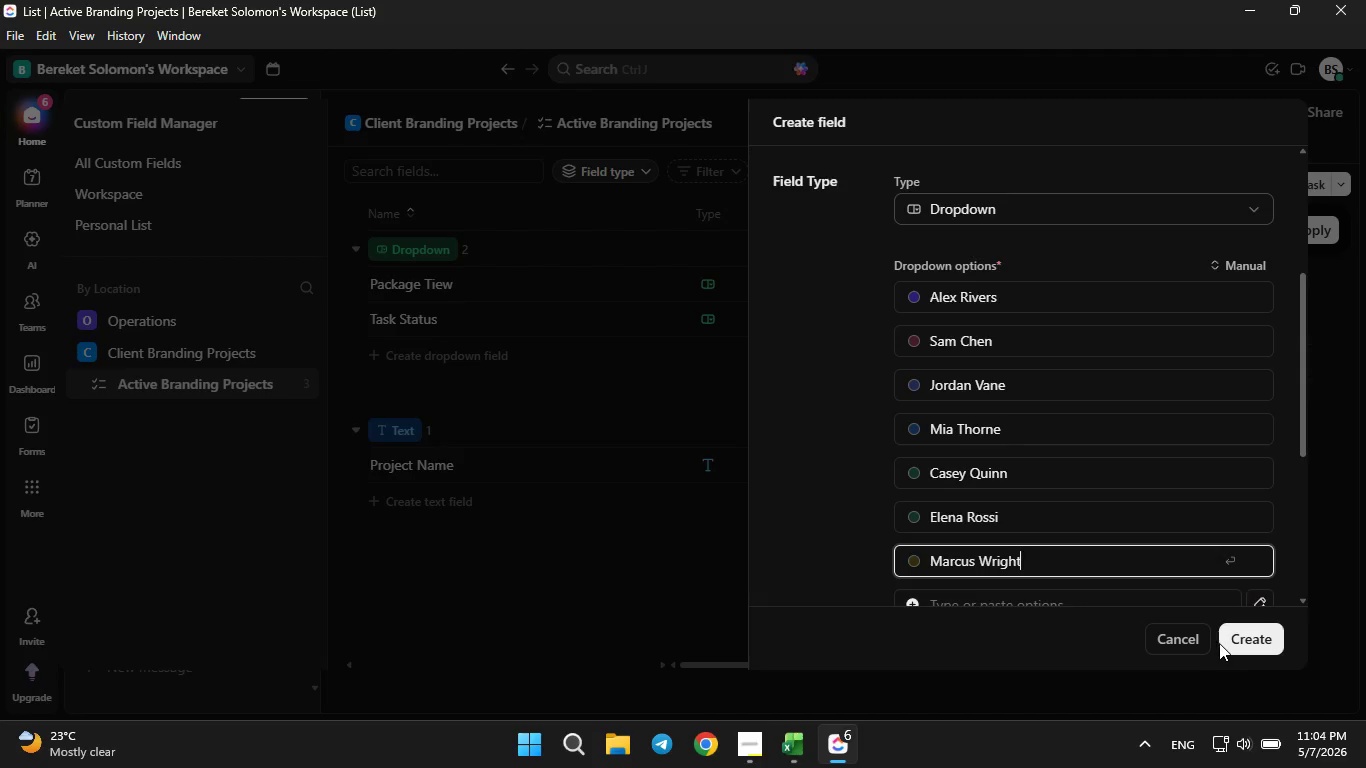 
left_click([1237, 642])
 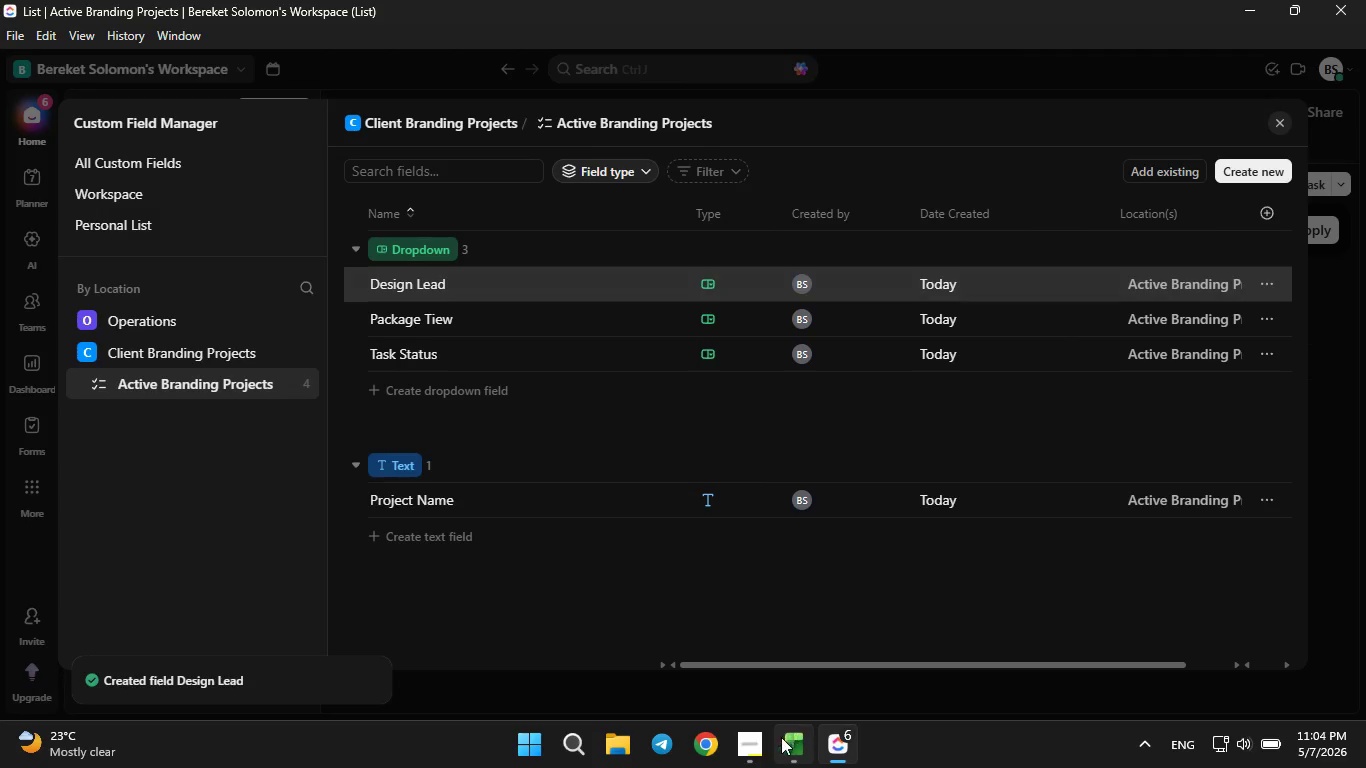 
left_click([748, 749])